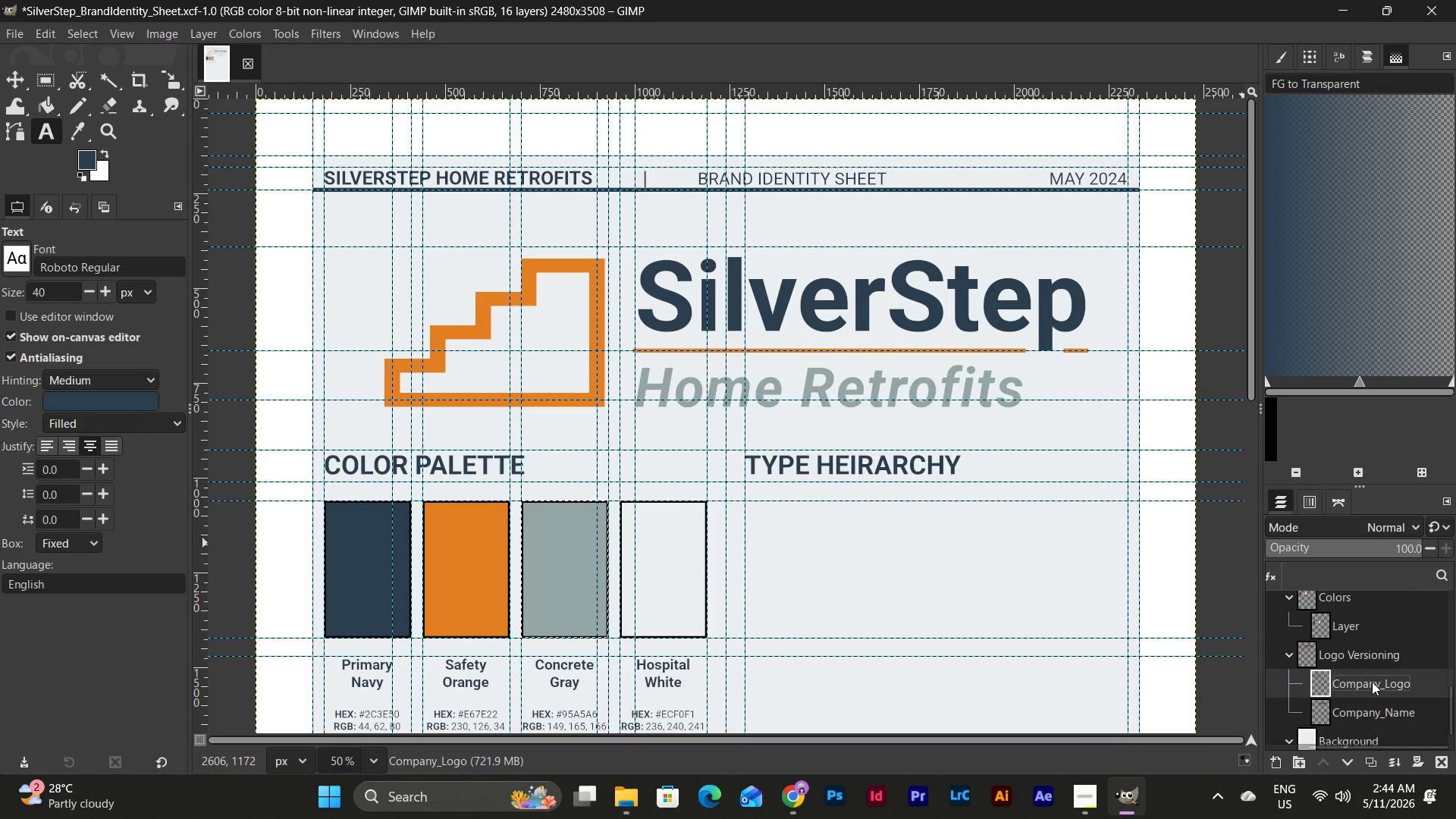 
right_click([1372, 682])
 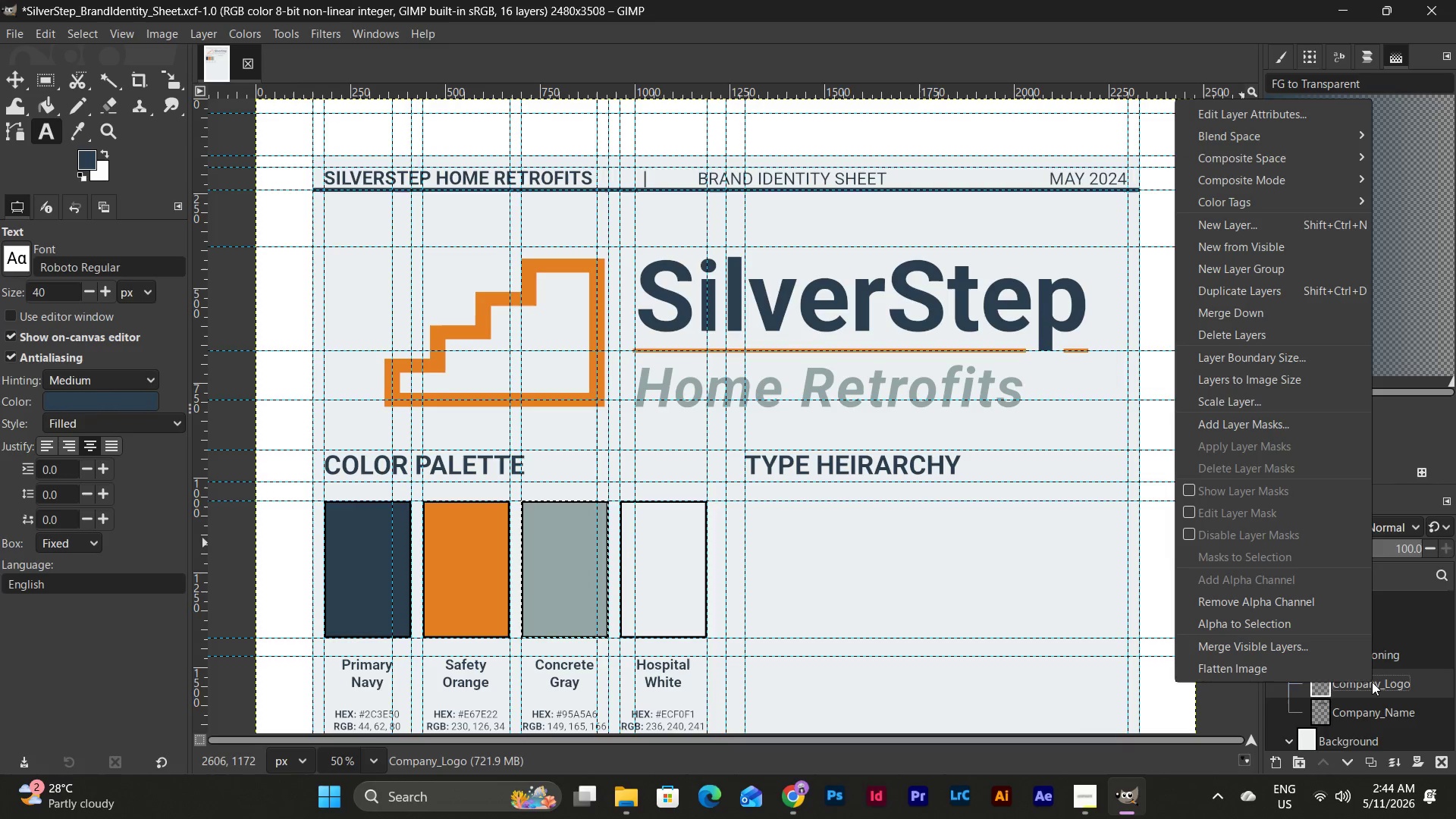 
wait(5.77)
 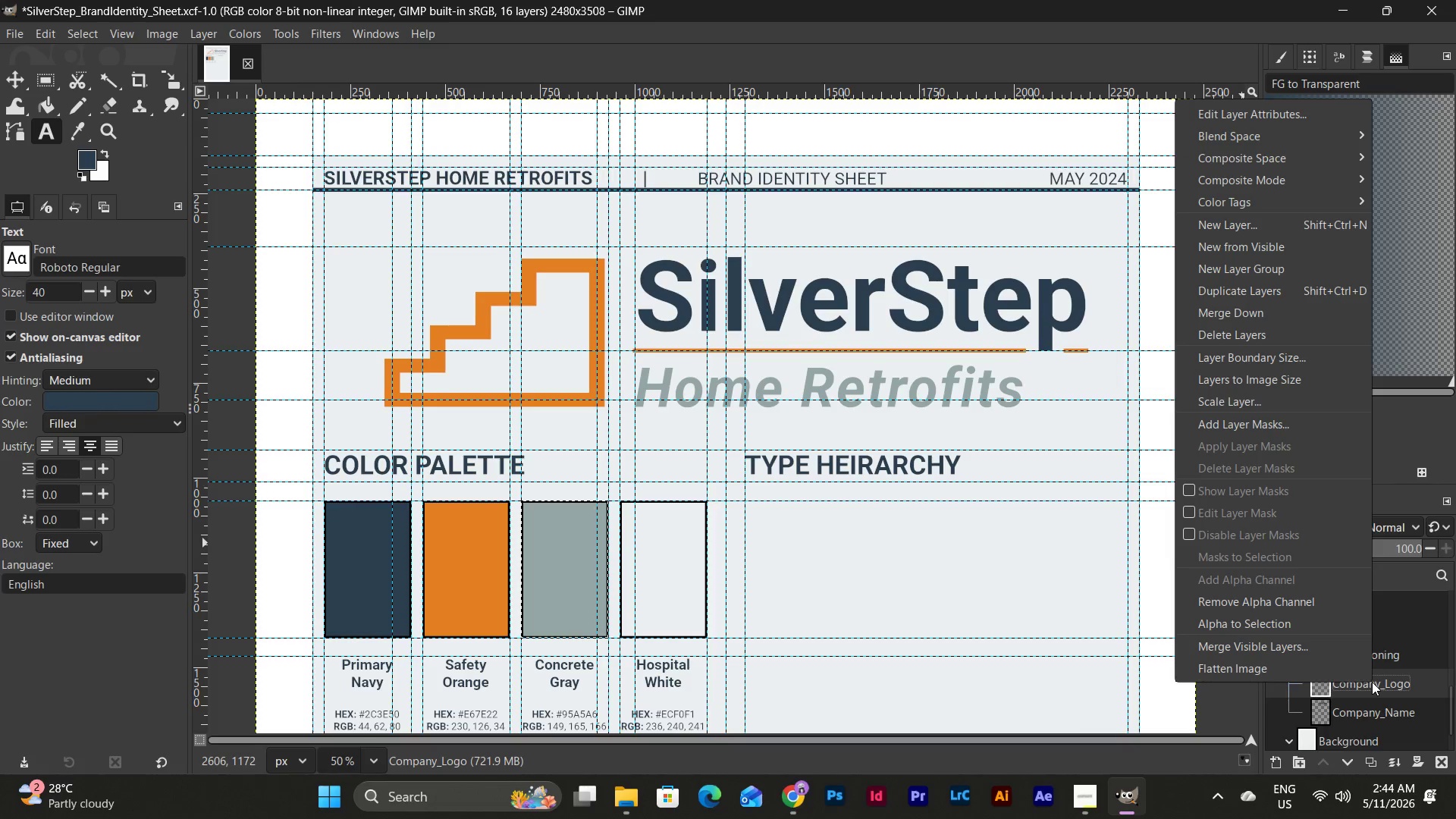 
left_click([1385, 715])
 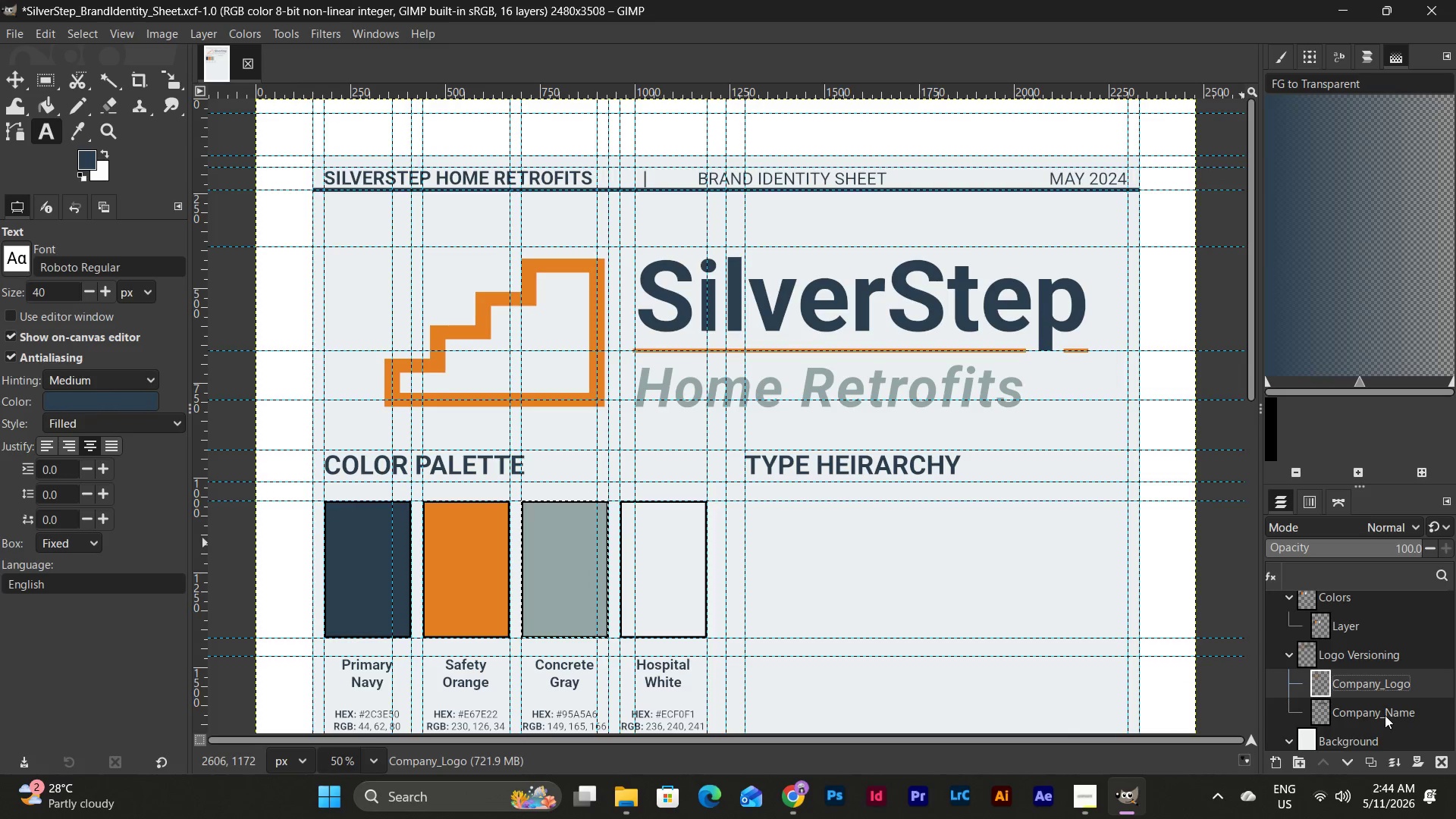 
left_click([1385, 715])
 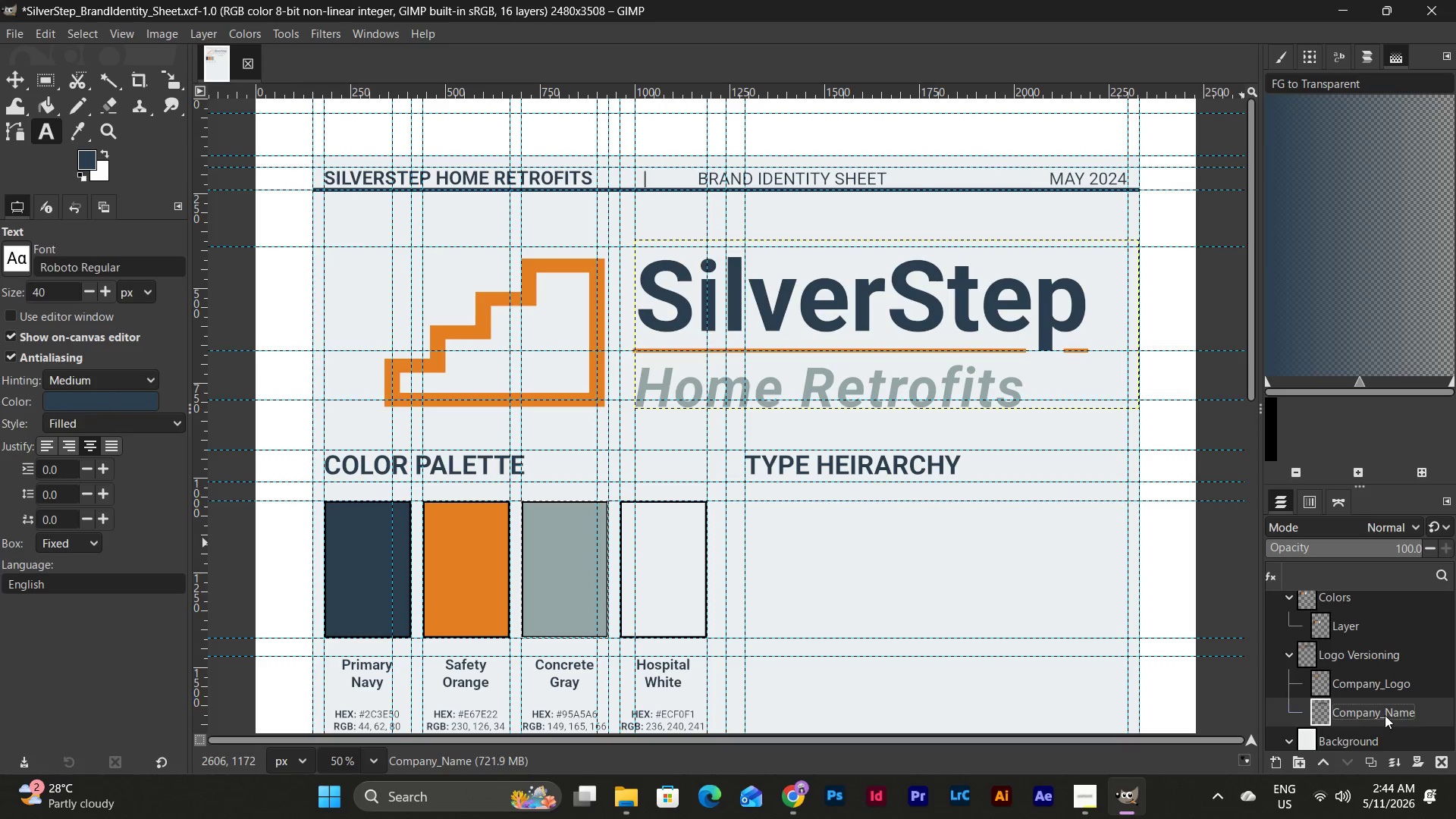 
right_click([1385, 715])
 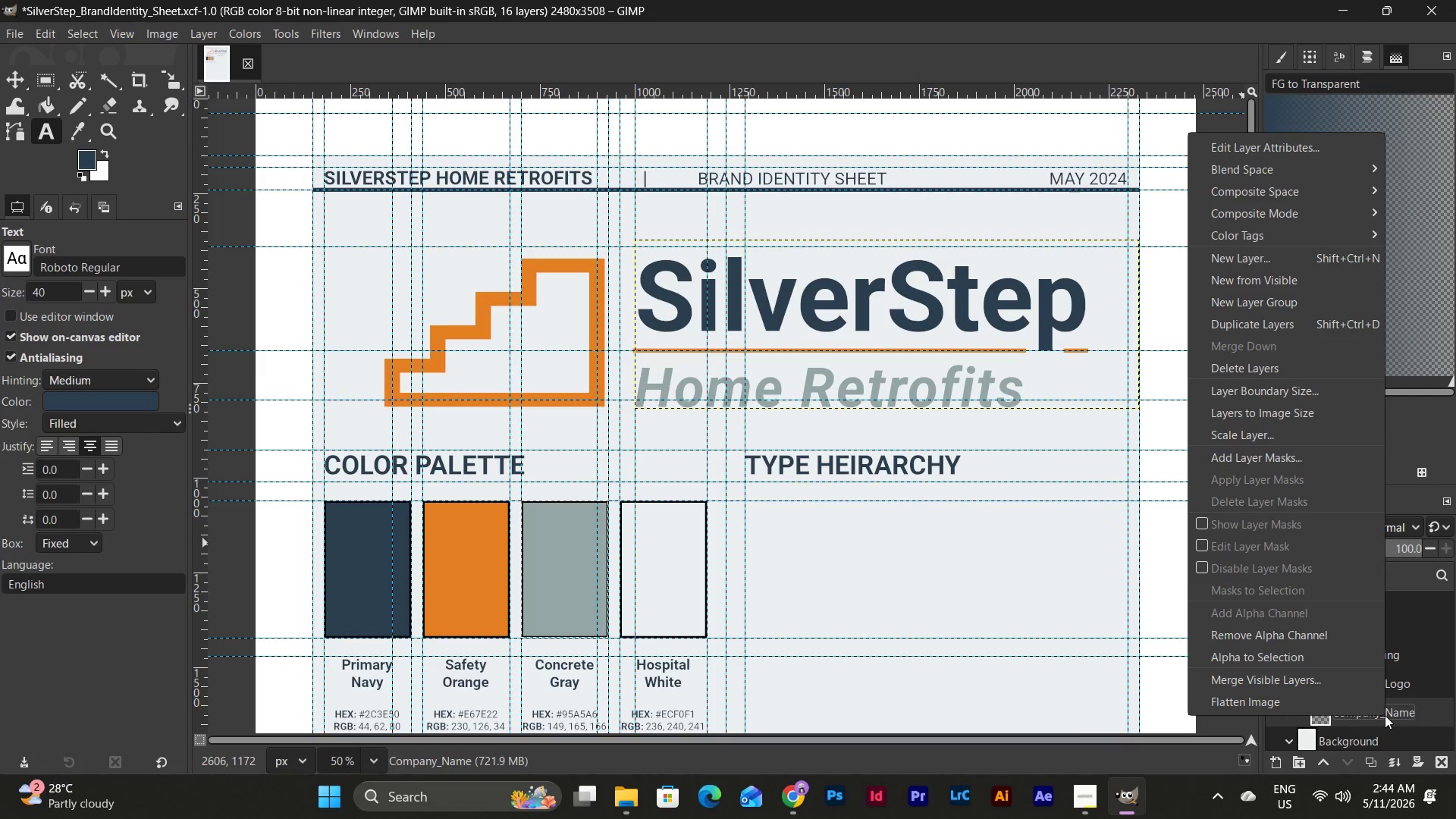 
wait(39.12)
 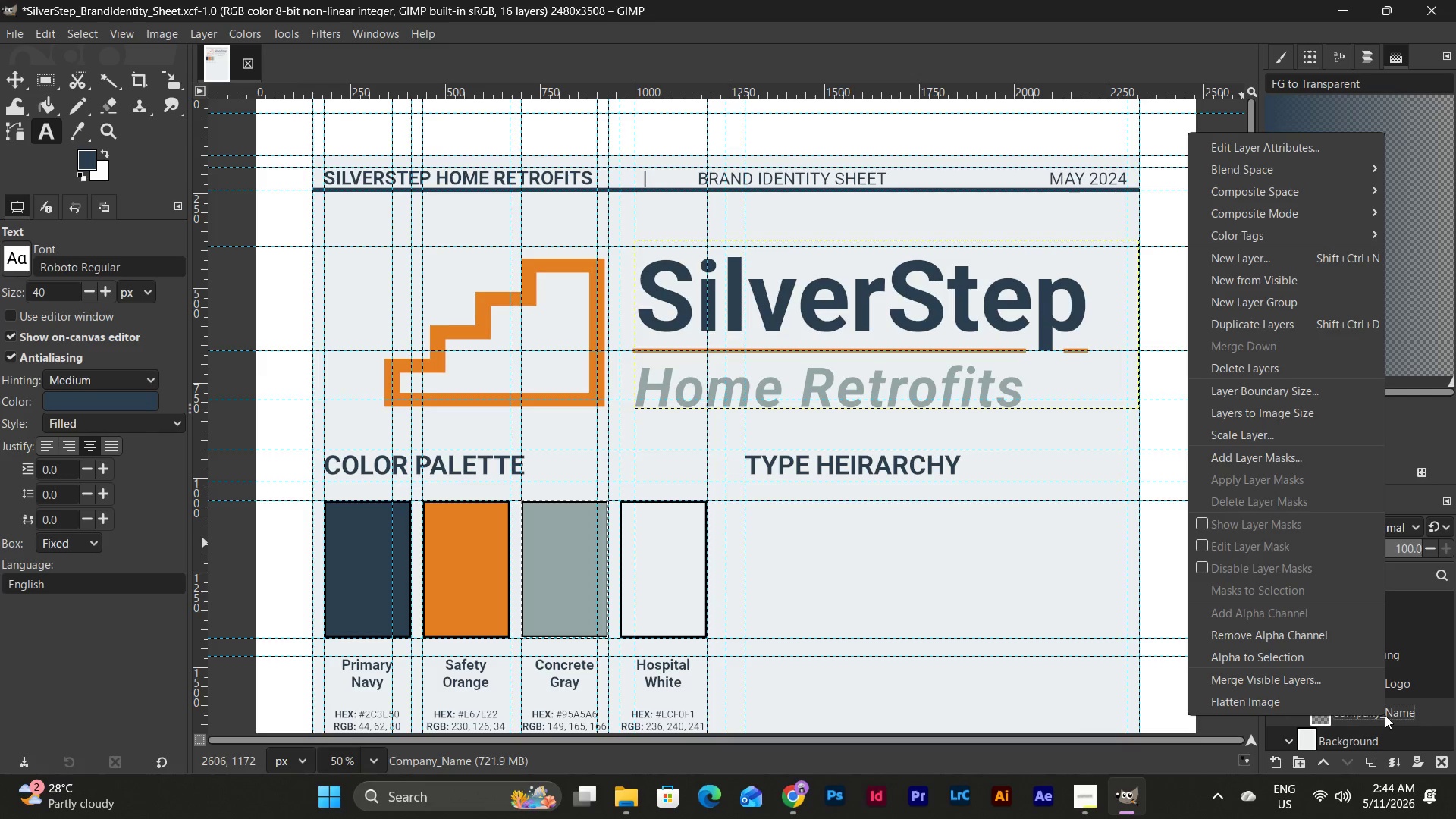 
left_click([1414, 717])
 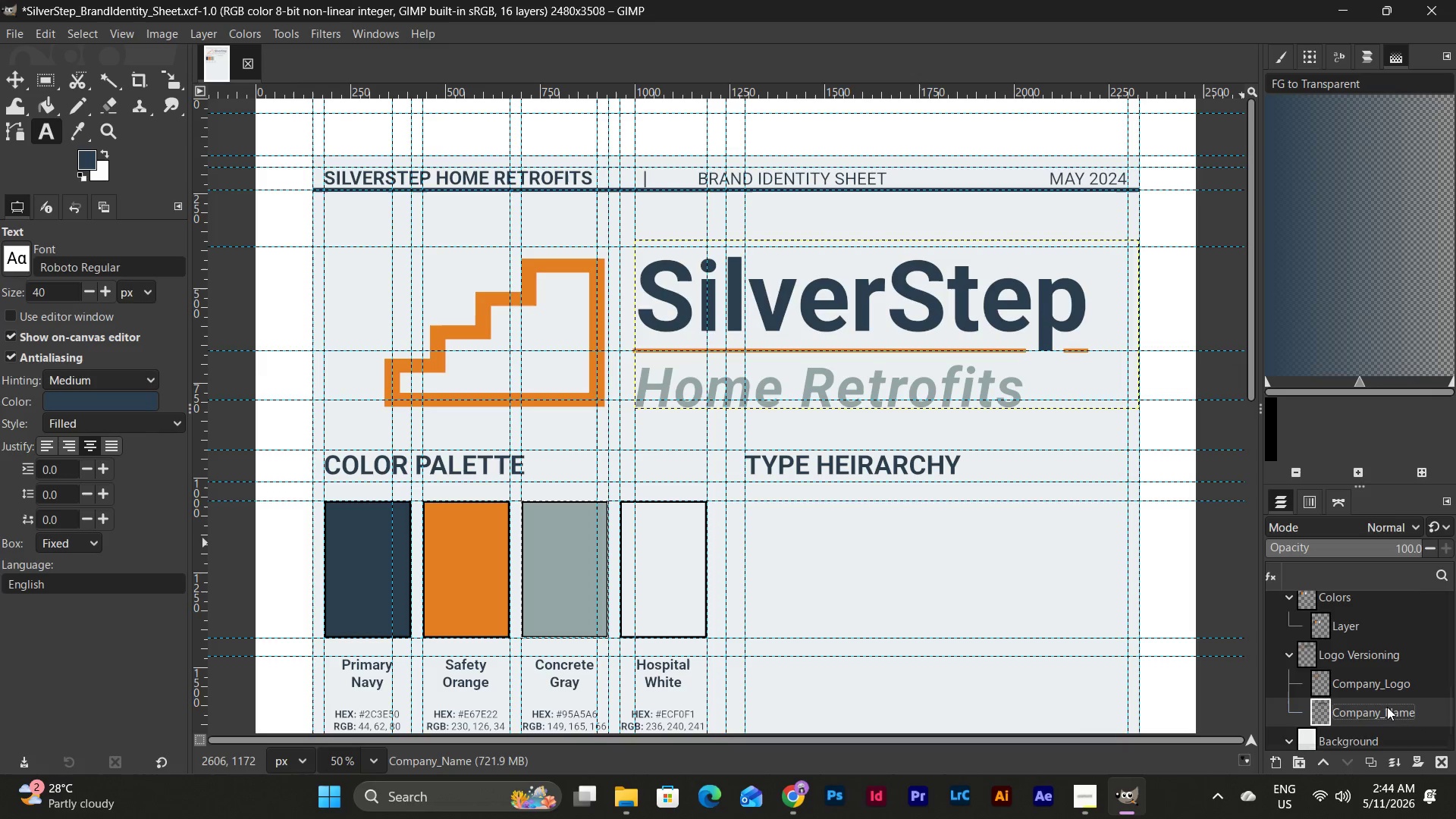 
scroll: coordinate [1385, 706], scroll_direction: up, amount: 6.0
 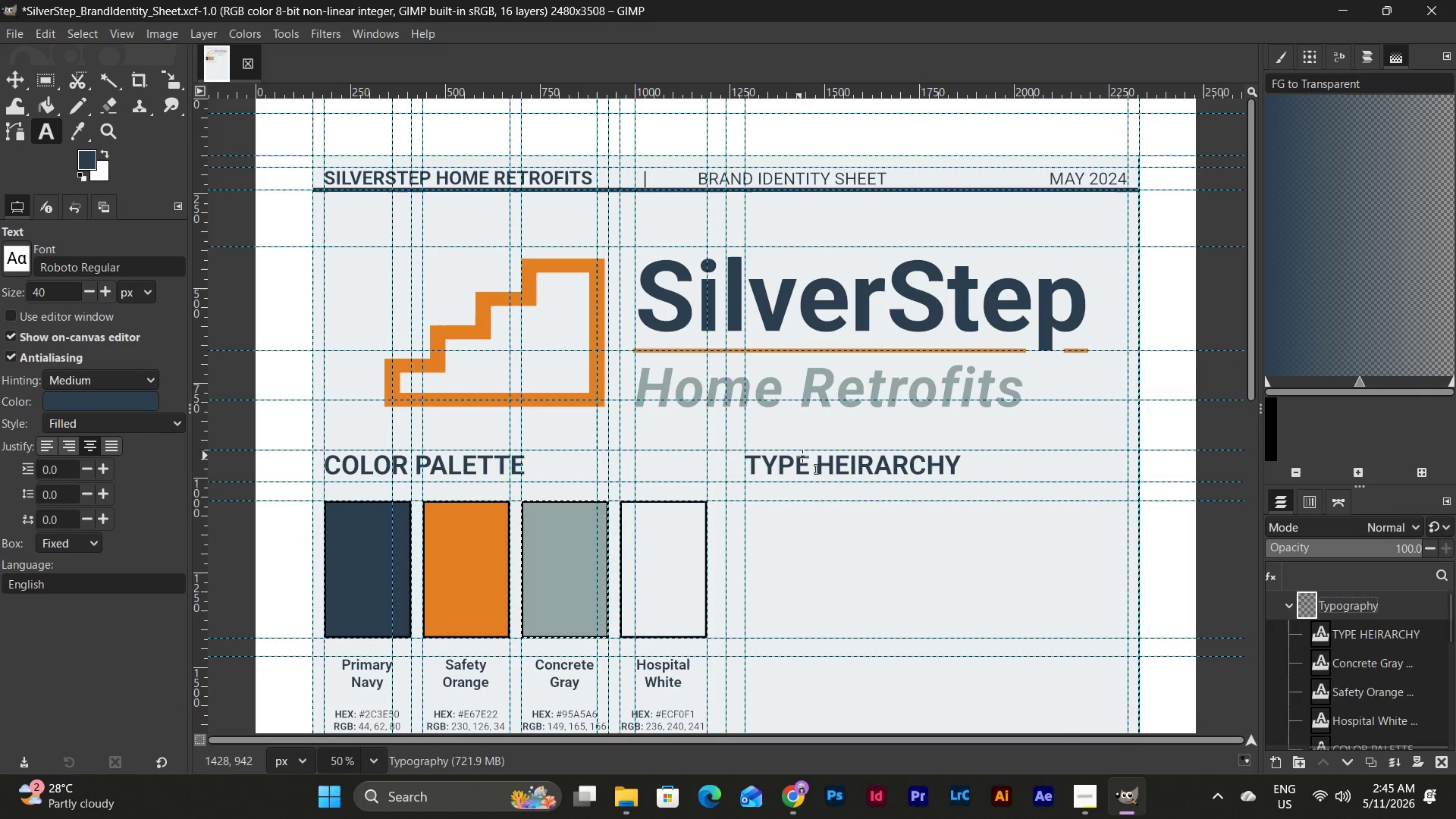 
scroll: coordinate [859, 515], scroll_direction: down, amount: 2.0
 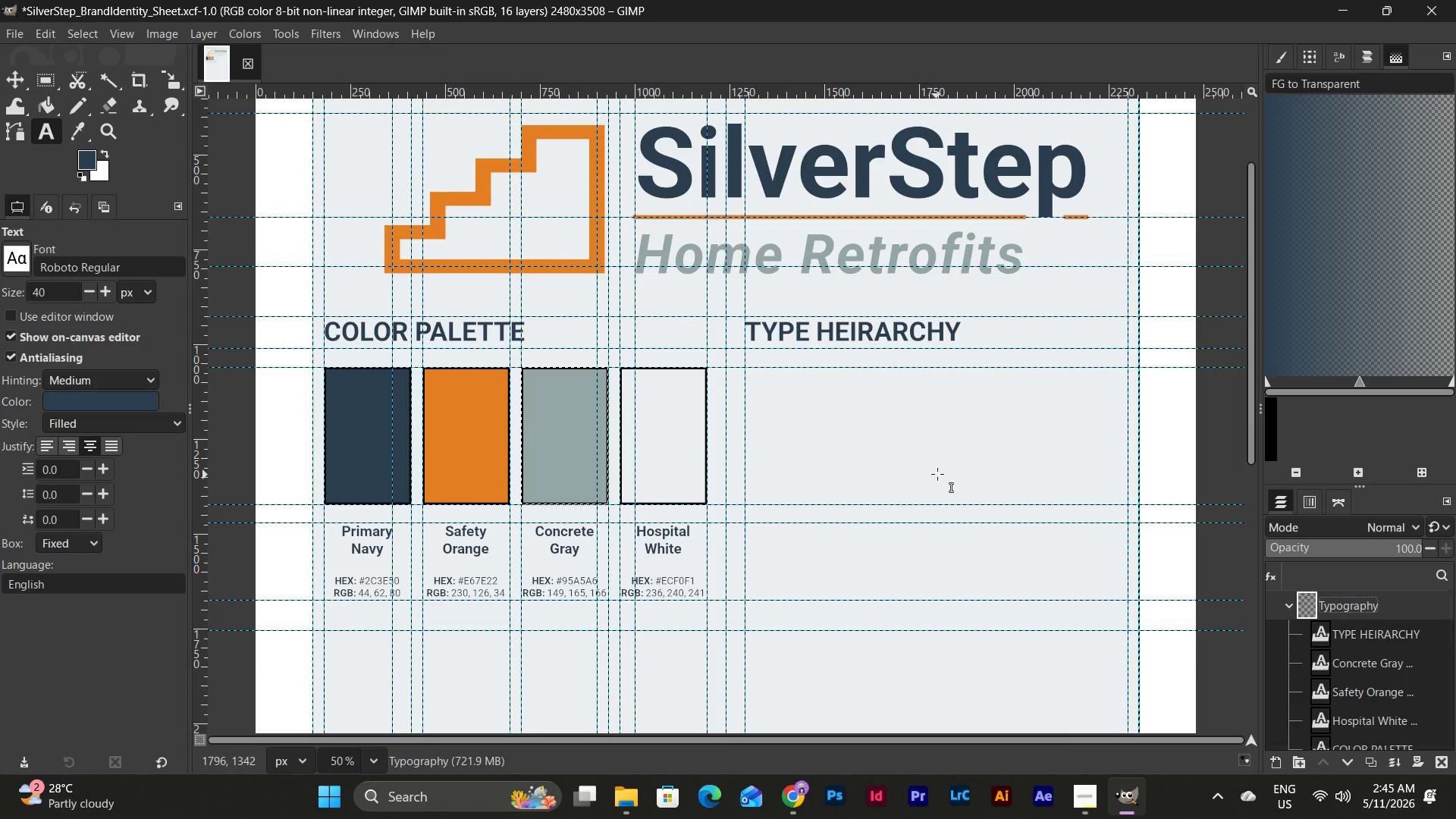 
scroll: coordinate [937, 474], scroll_direction: up, amount: 1.0
 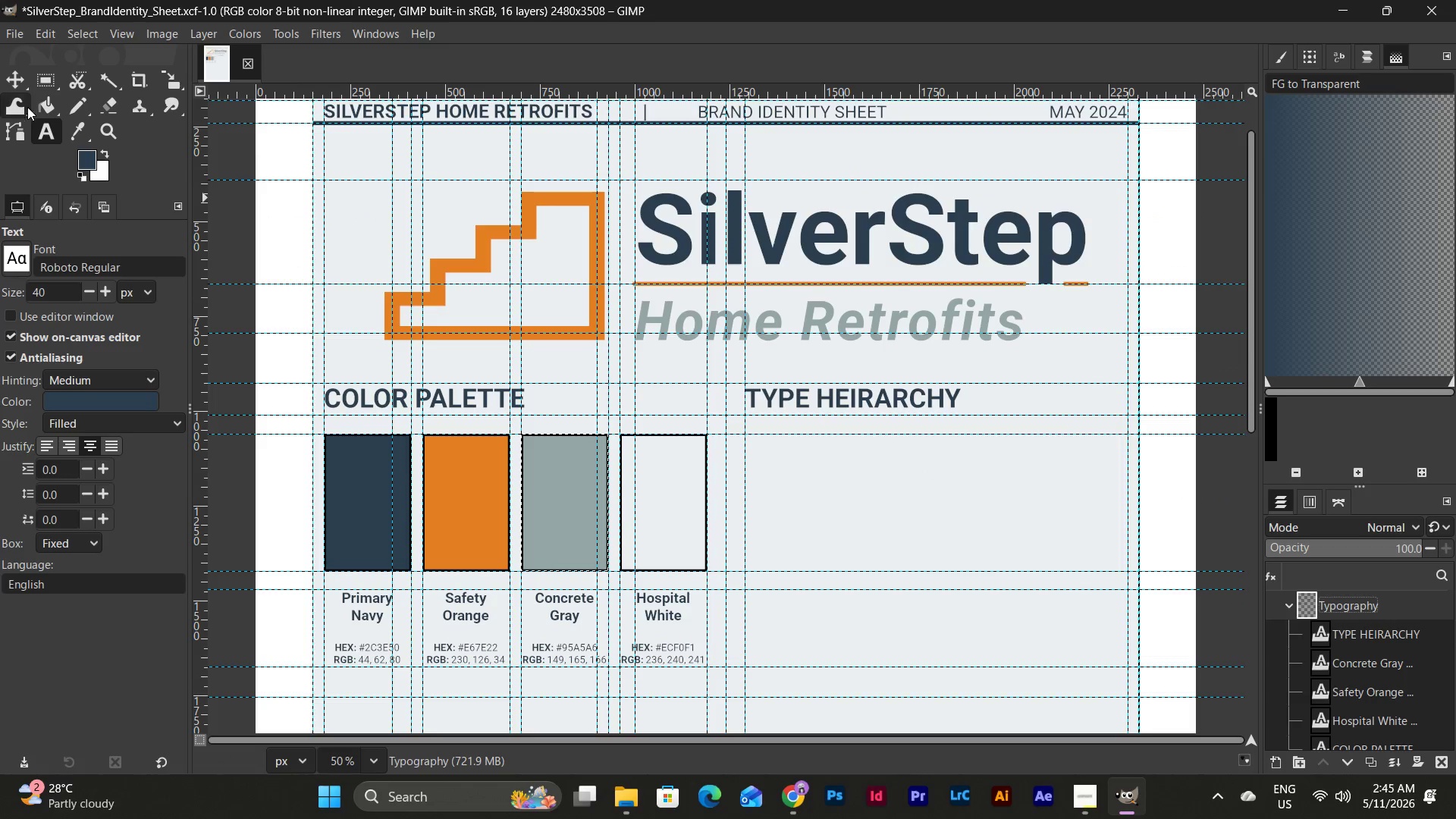 
left_click([46, 135])
 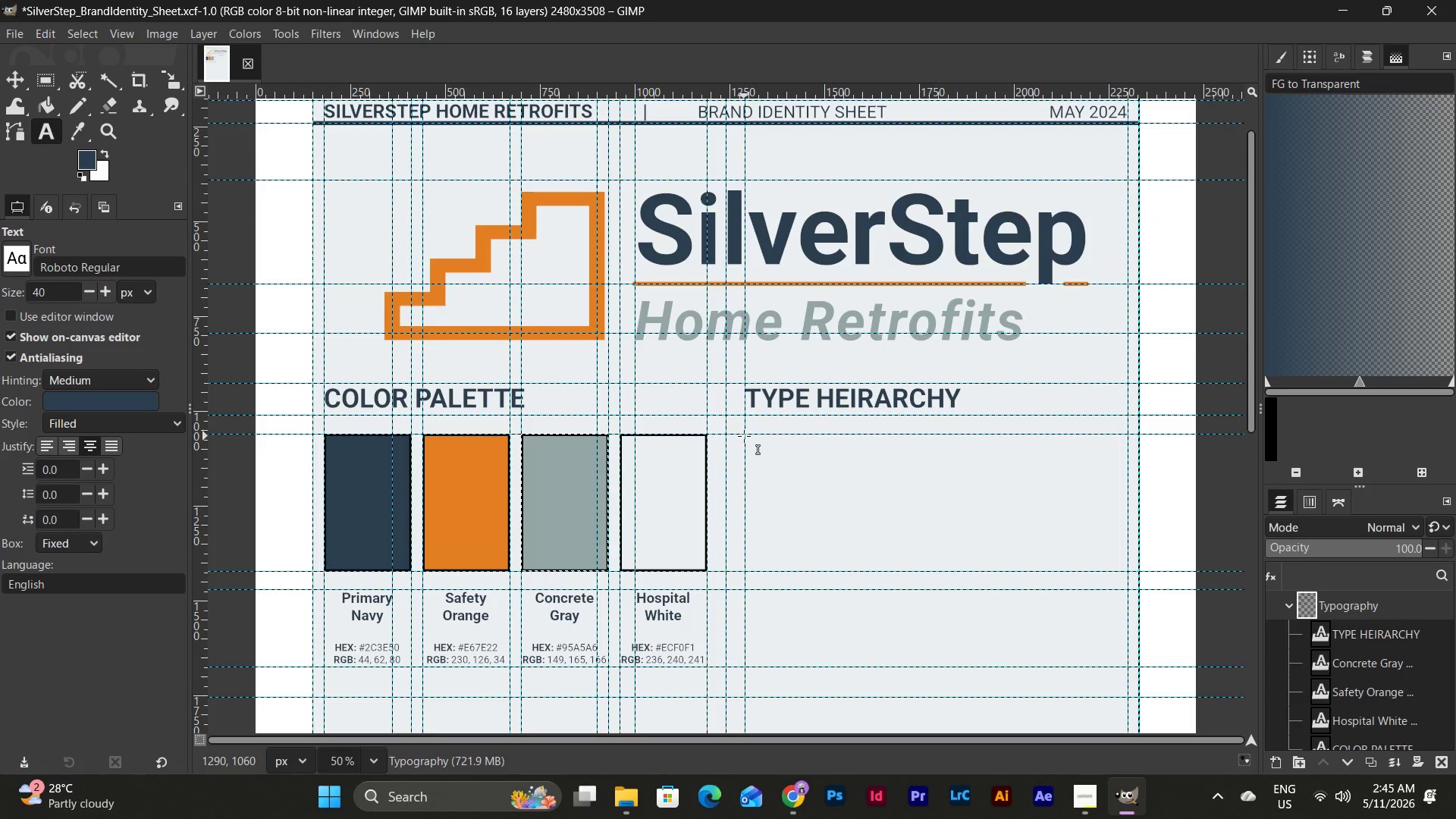 
left_click_drag(start_coordinate=[745, 434], to_coordinate=[1114, 462])
 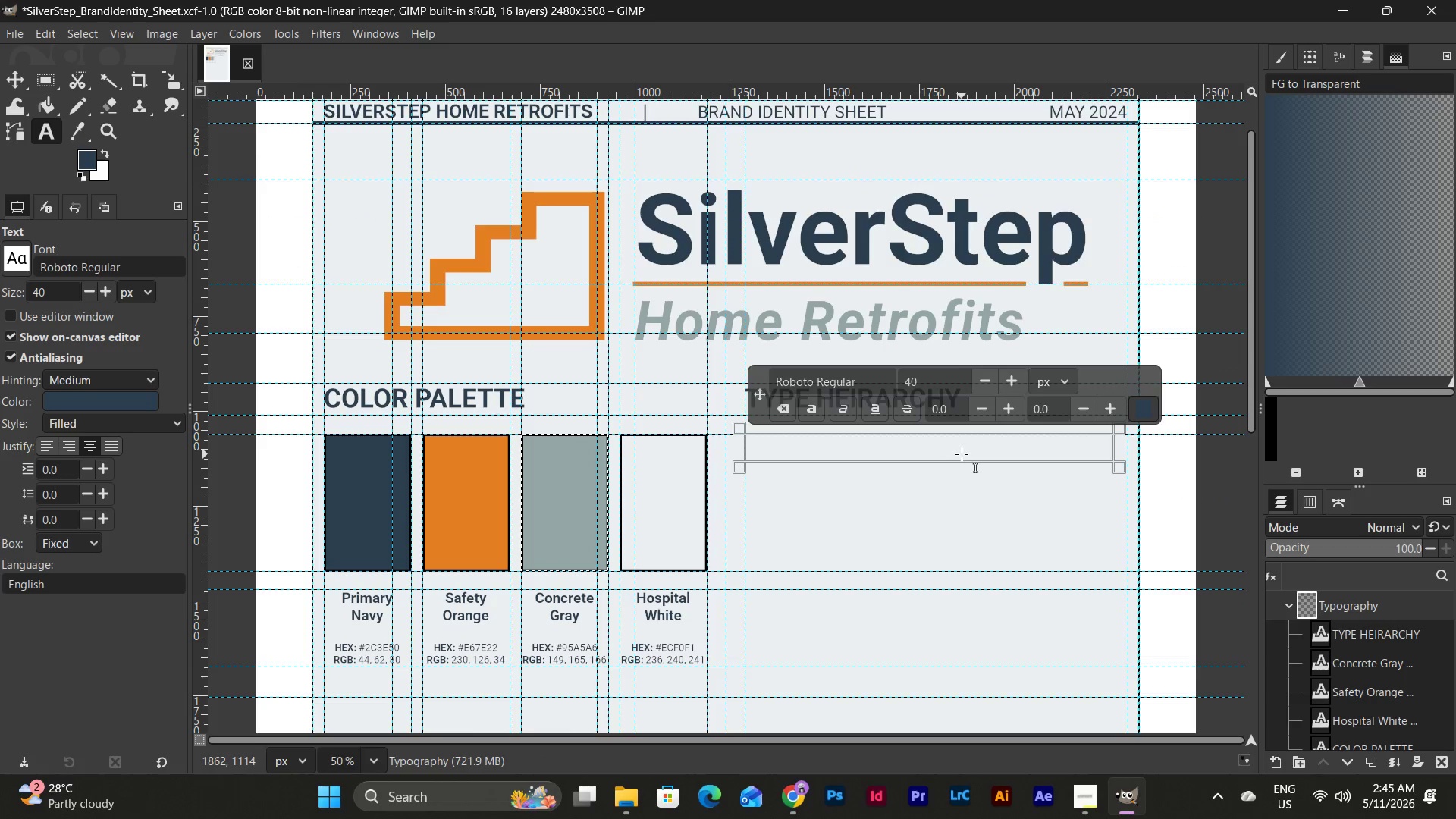 
double_click([962, 454])
 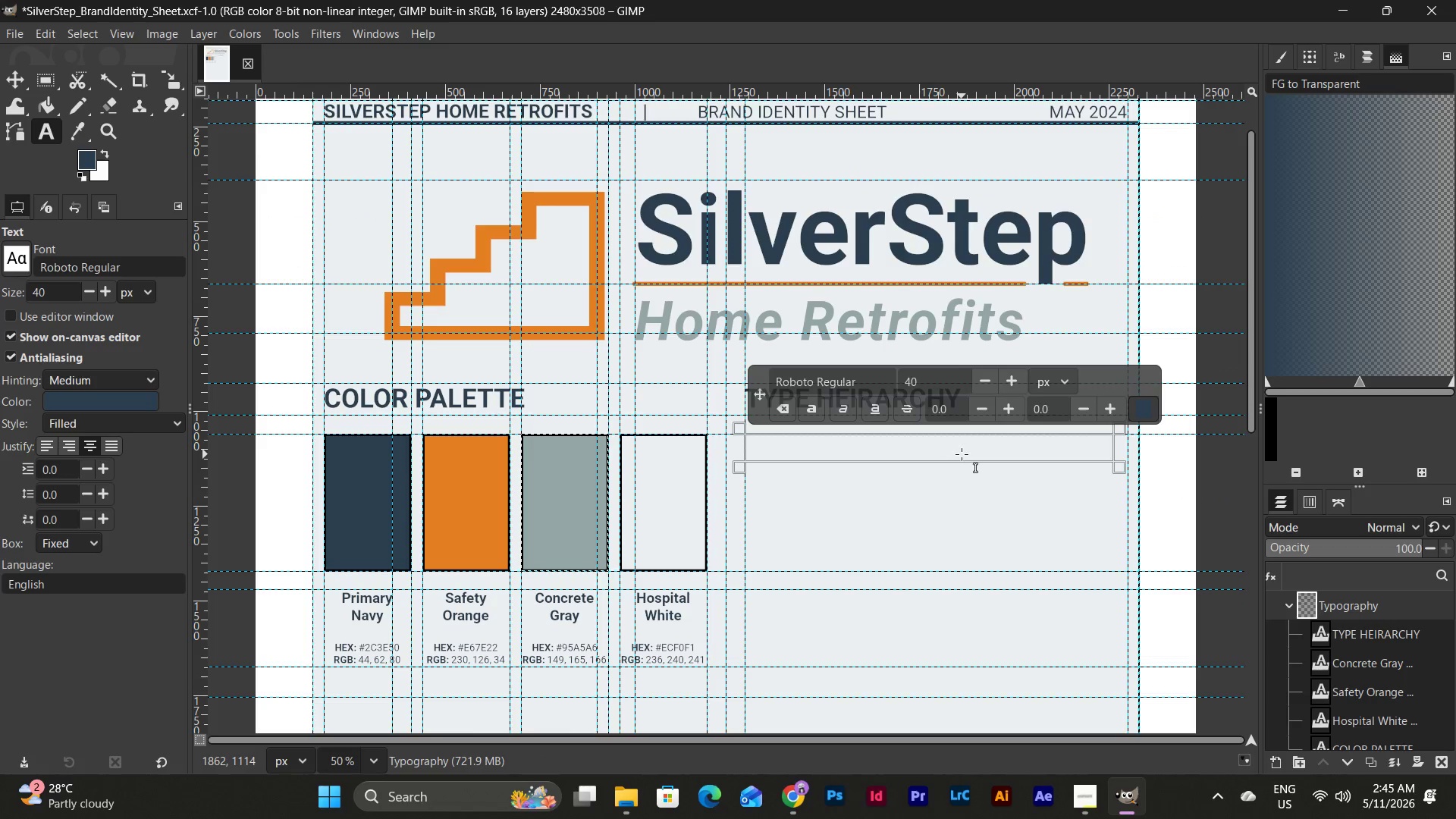 
type(HEADER)
 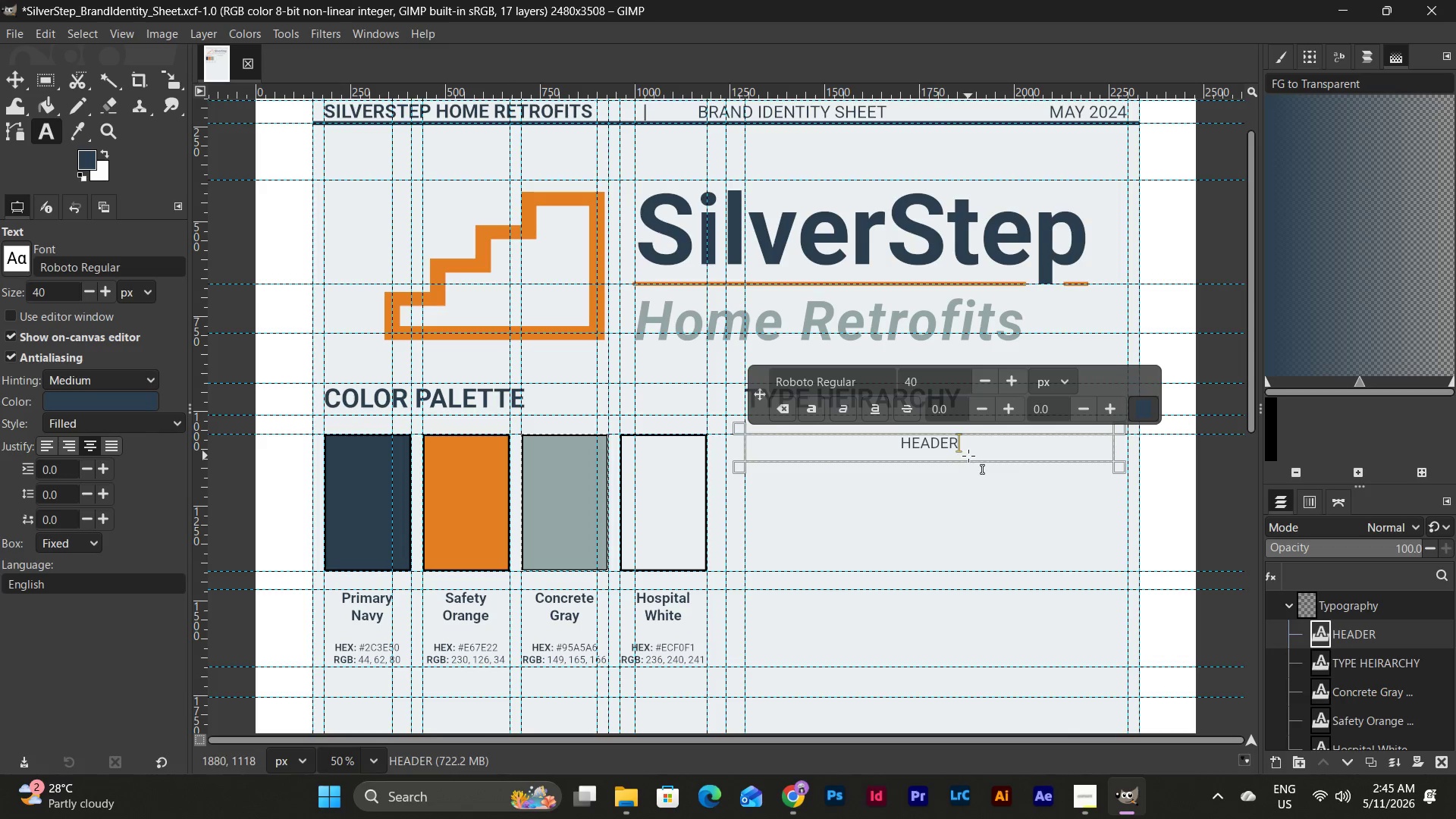 
left_click_drag(start_coordinate=[967, 444], to_coordinate=[699, 437])
 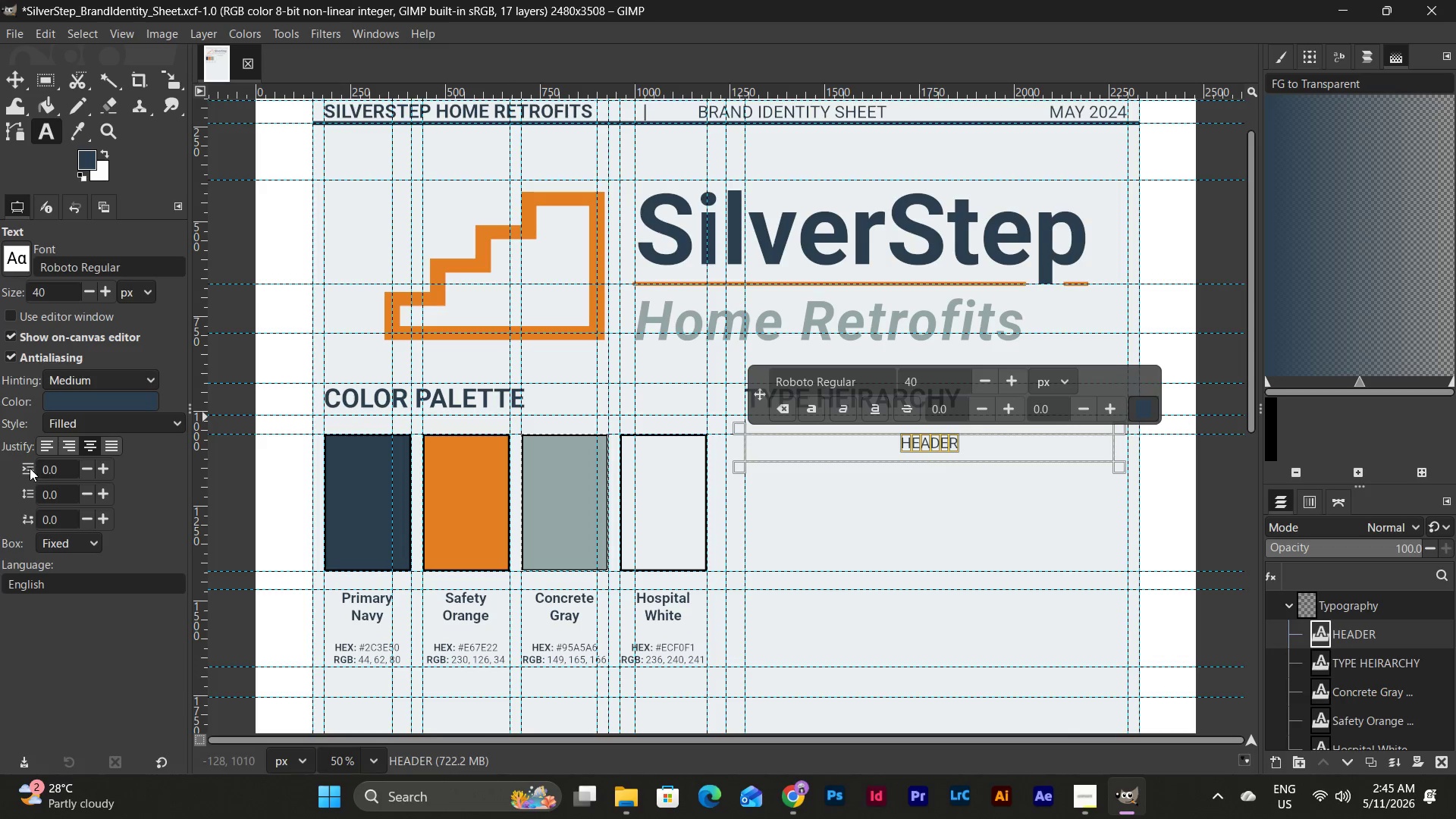 
left_click([42, 451])
 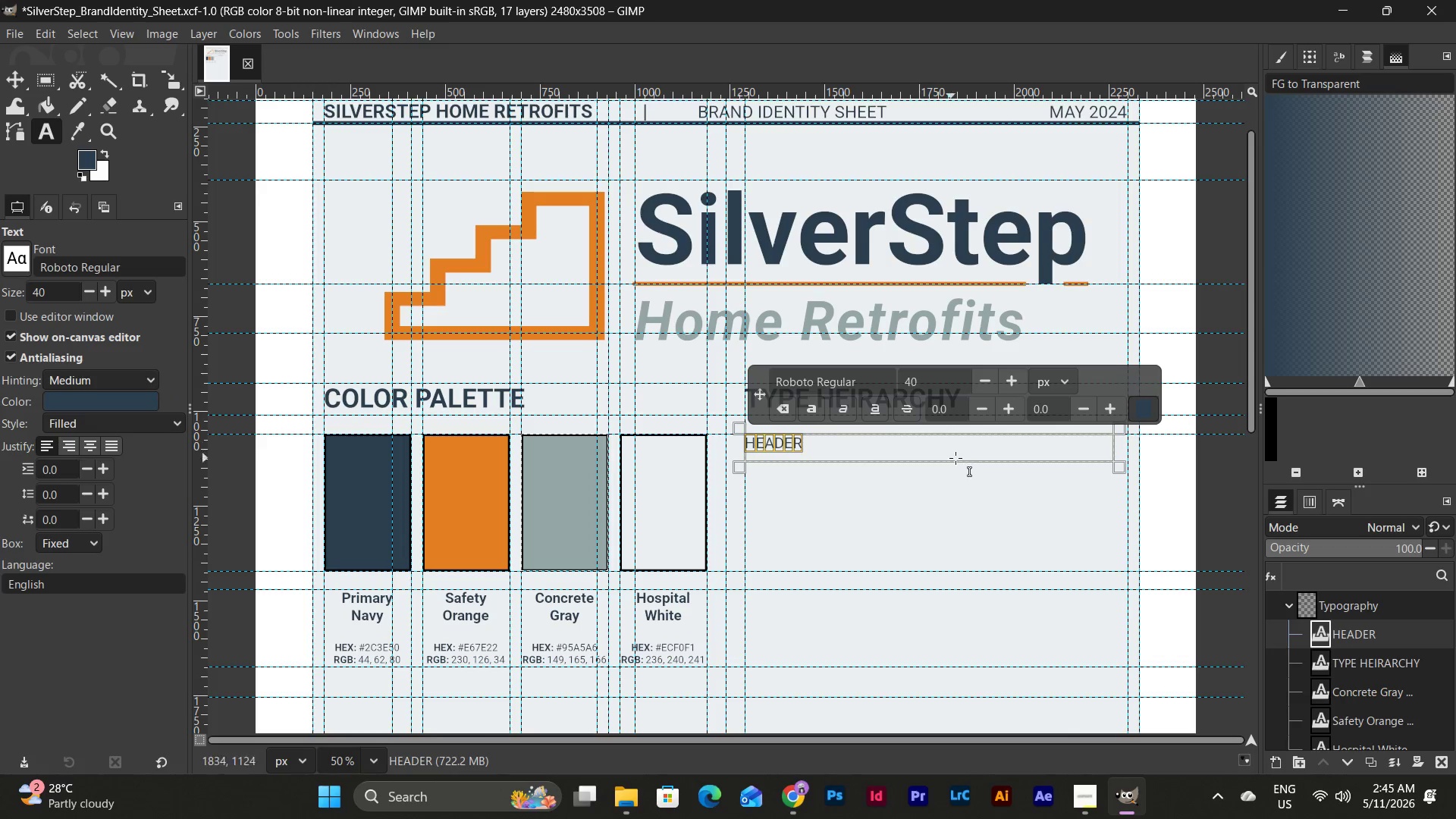 
left_click([814, 411])
 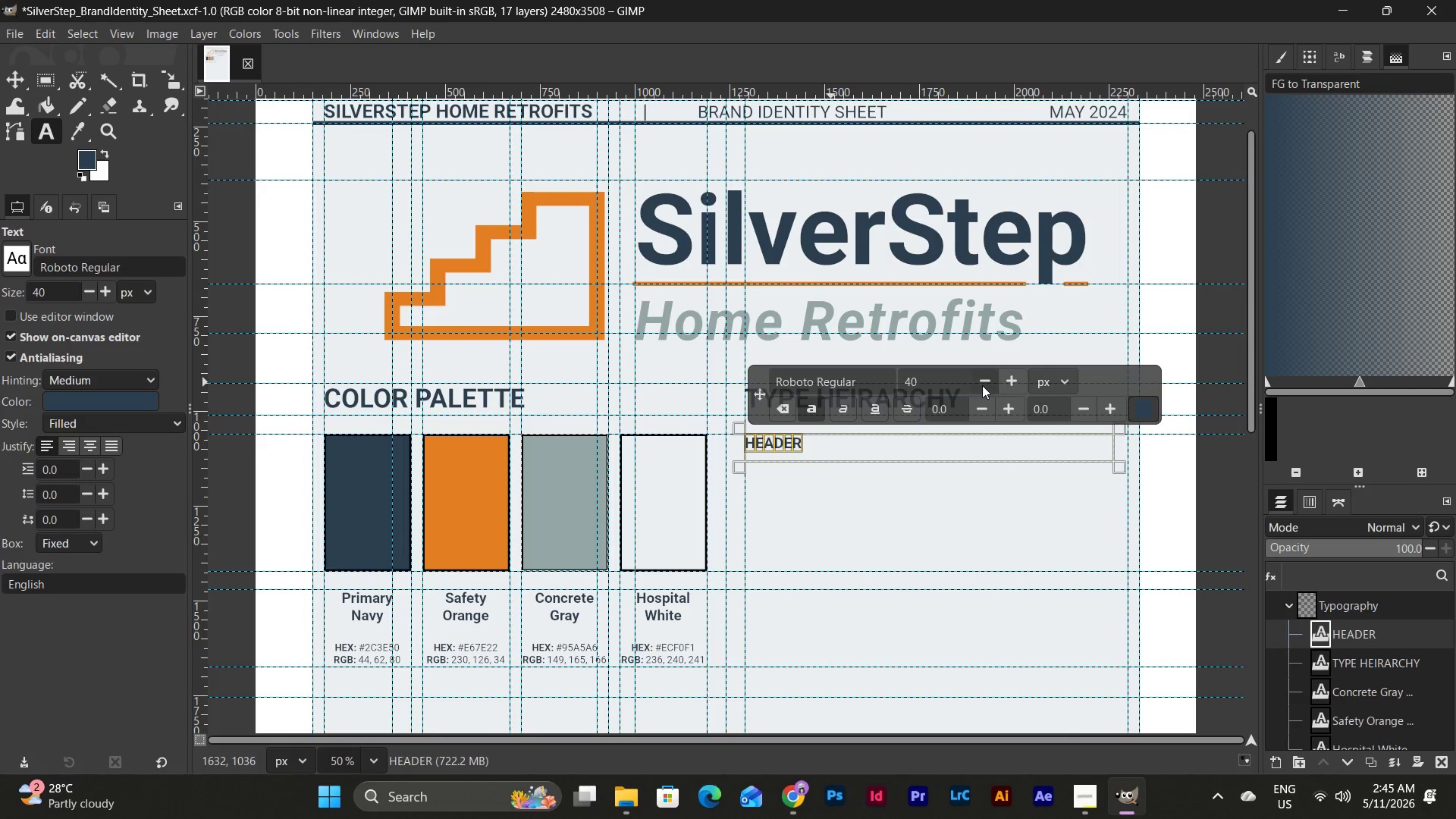 
double_click([982, 385])
 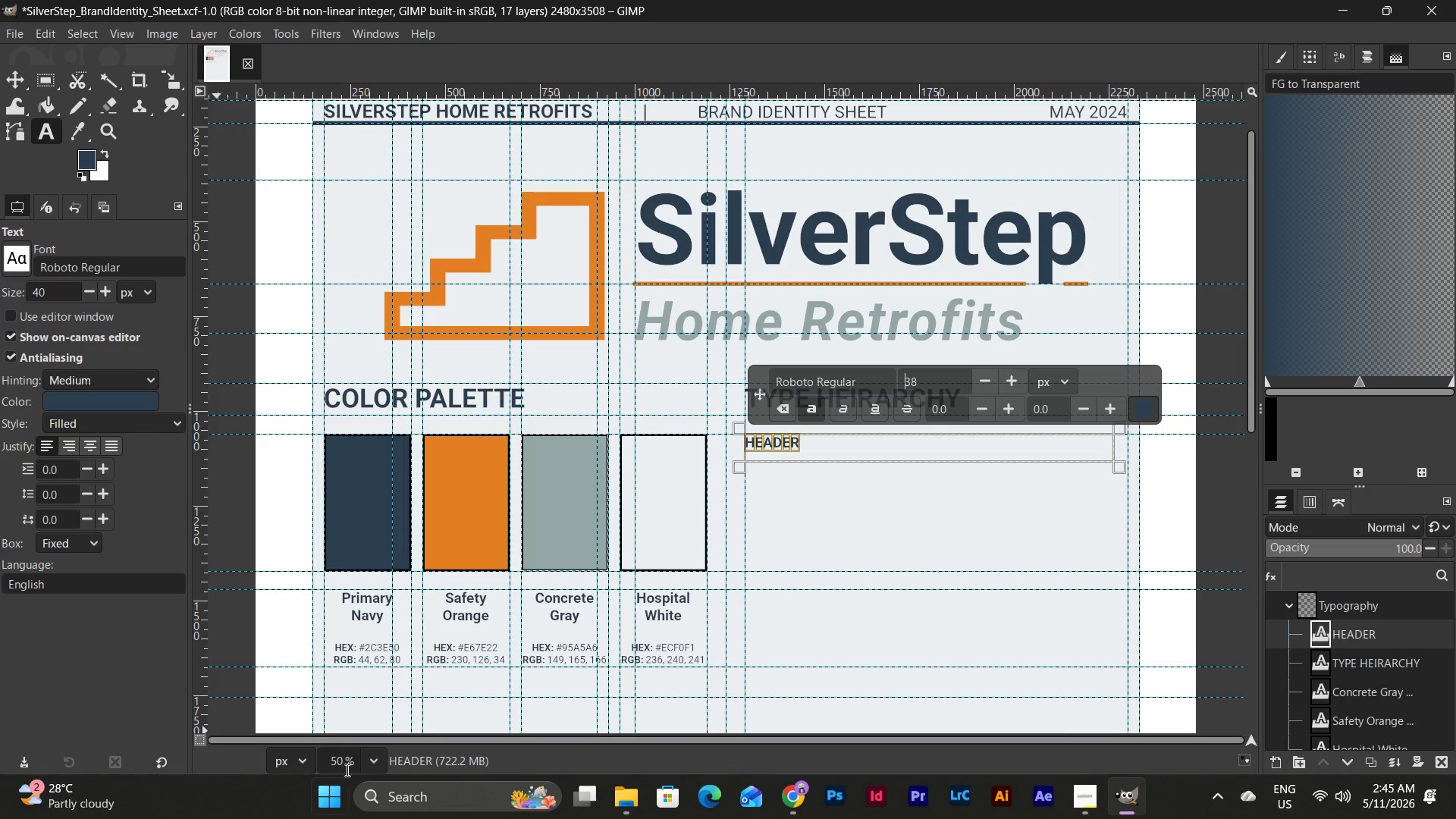 
left_click([371, 752])
 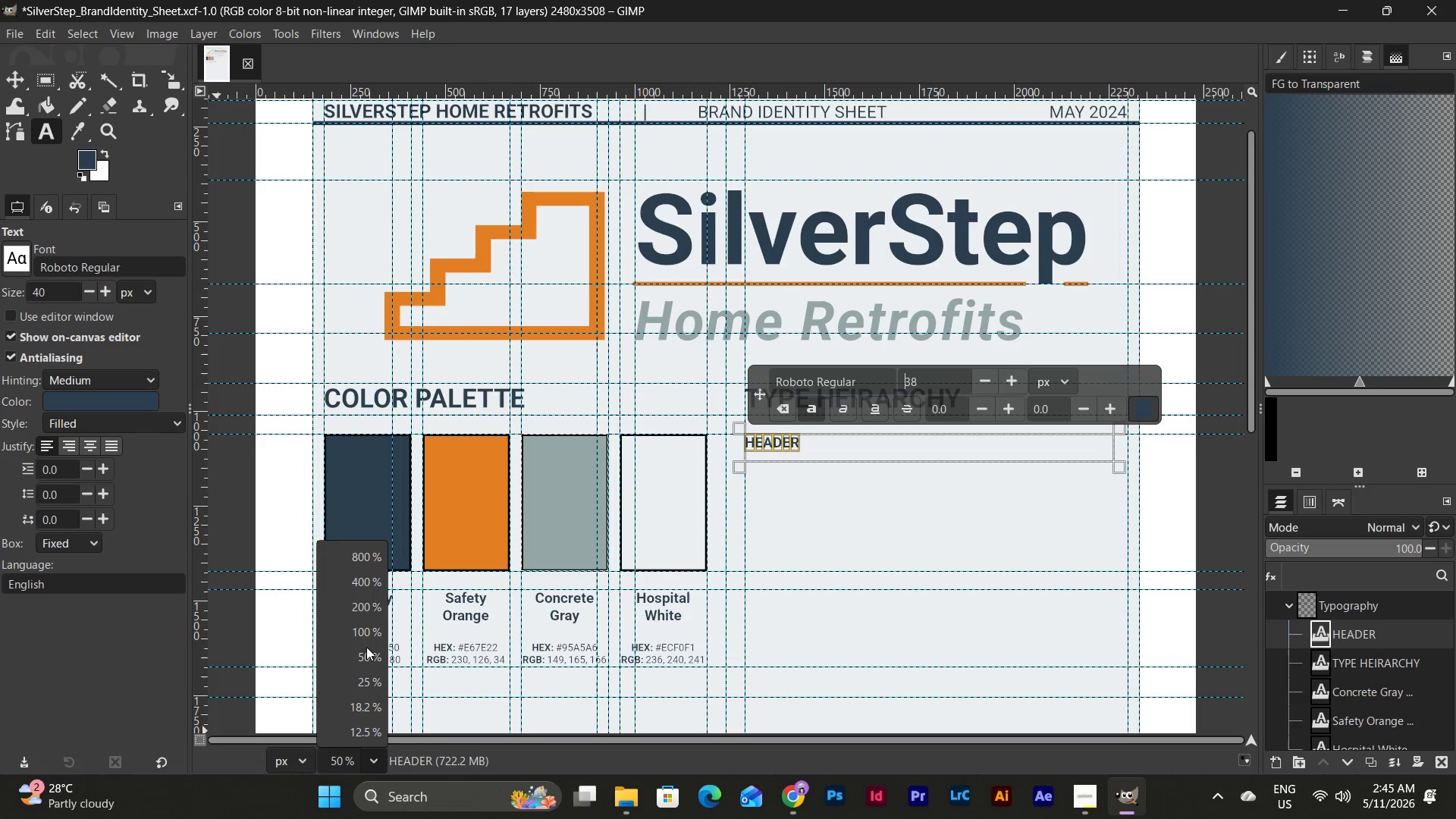 
left_click([372, 631])
 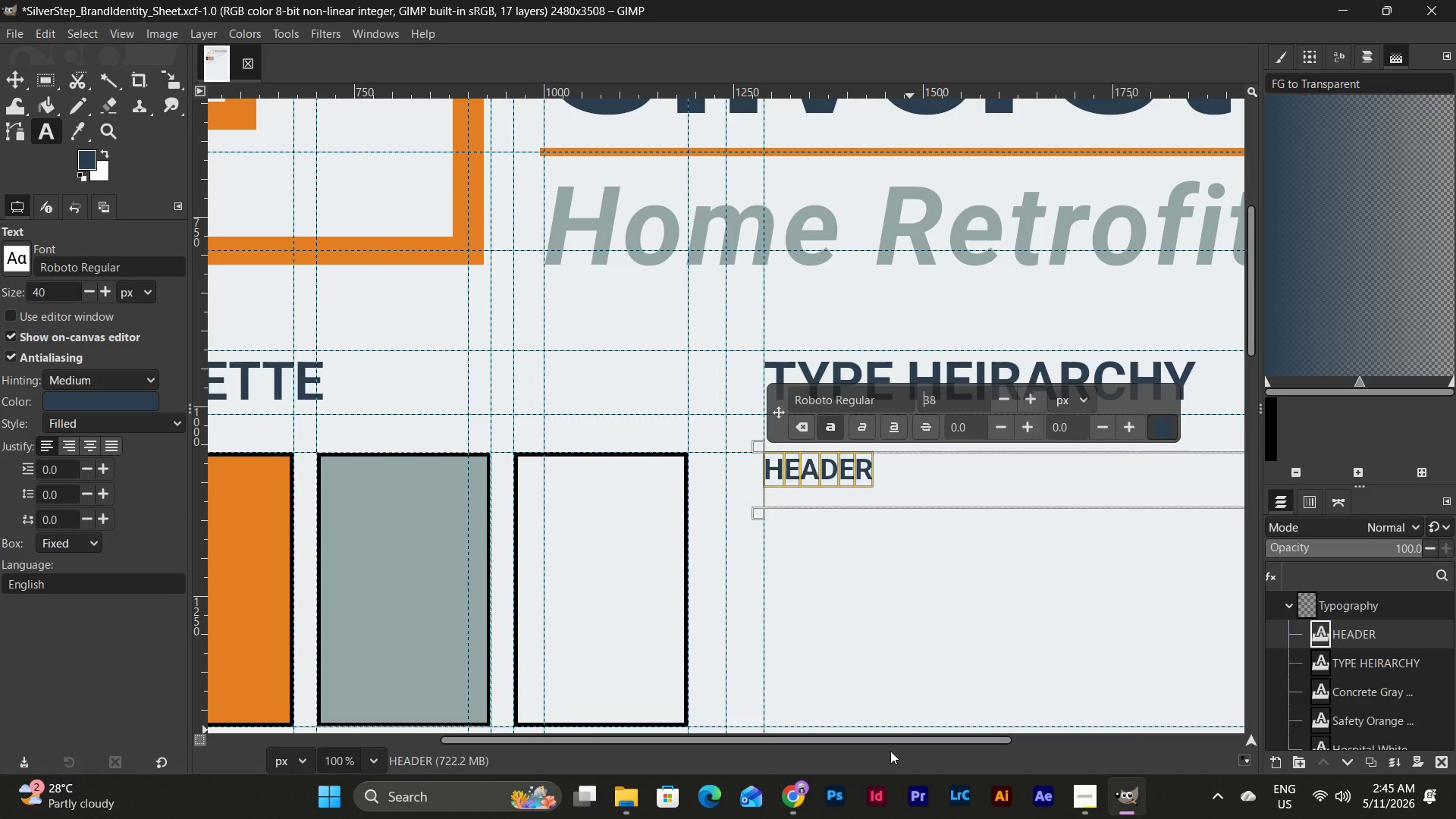 
left_click_drag(start_coordinate=[890, 739], to_coordinate=[1095, 745])
 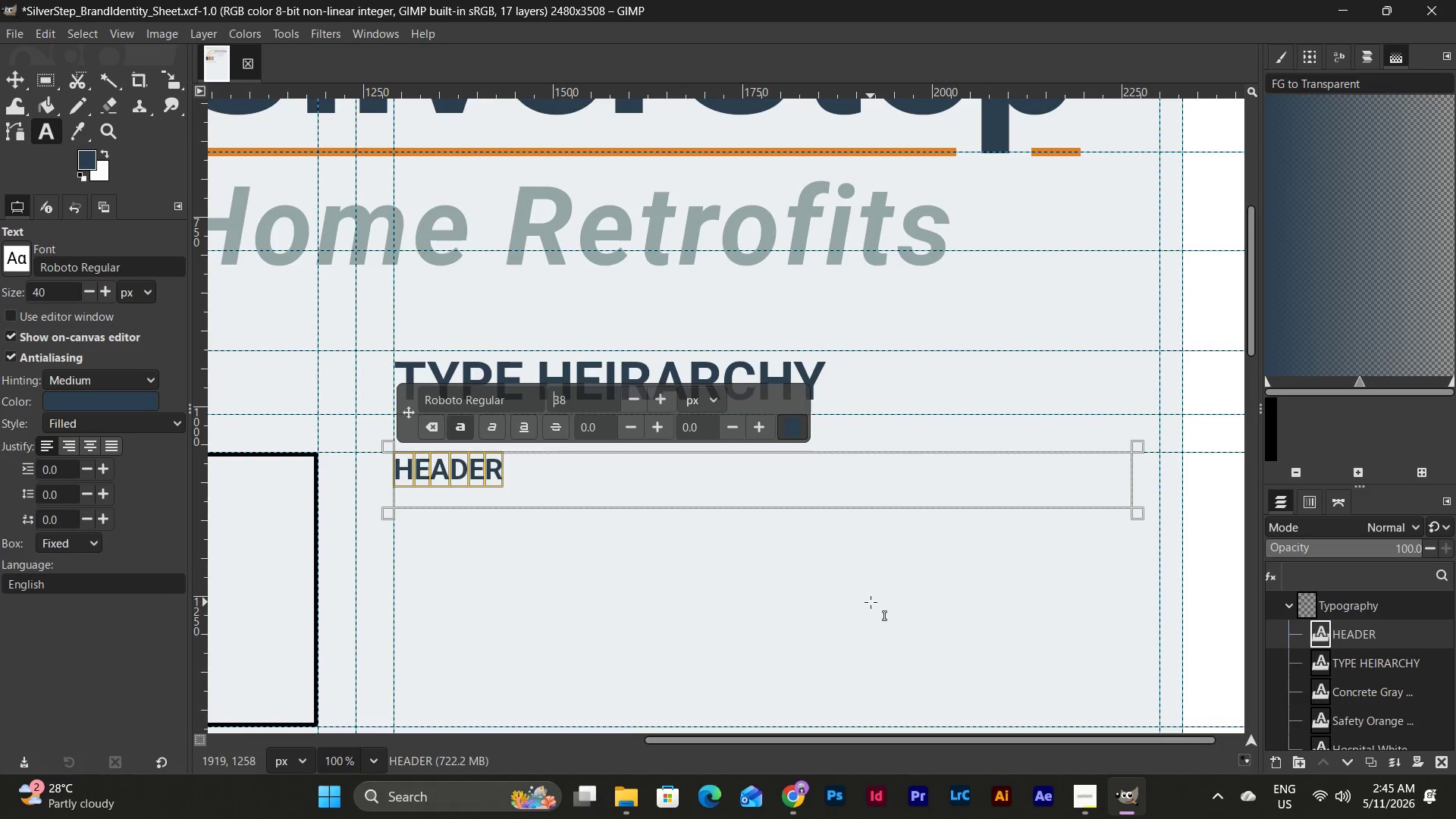 
scroll: coordinate [871, 602], scroll_direction: down, amount: 1.0
 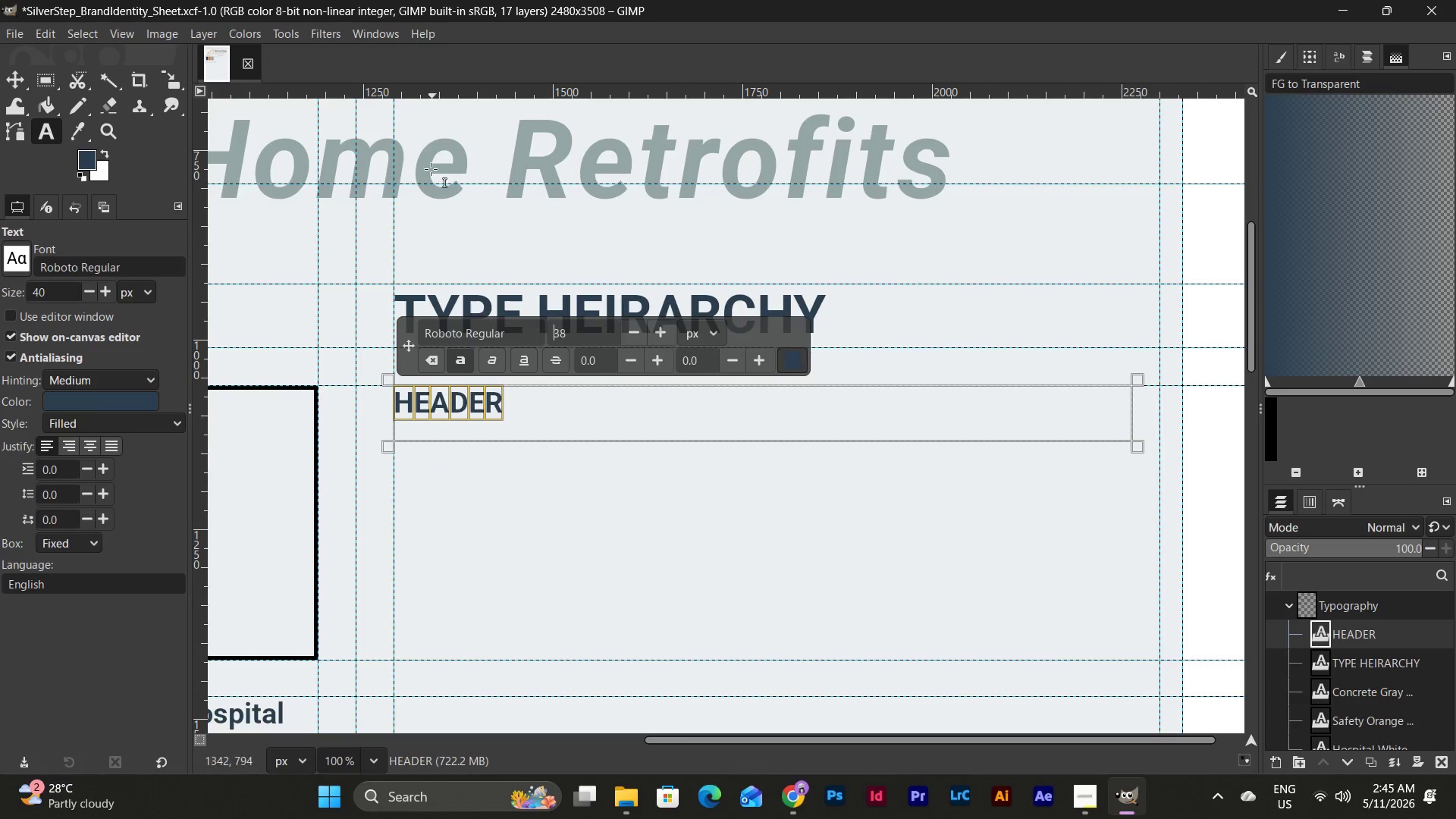 
left_click_drag(start_coordinate=[348, 96], to_coordinate=[358, 420])
 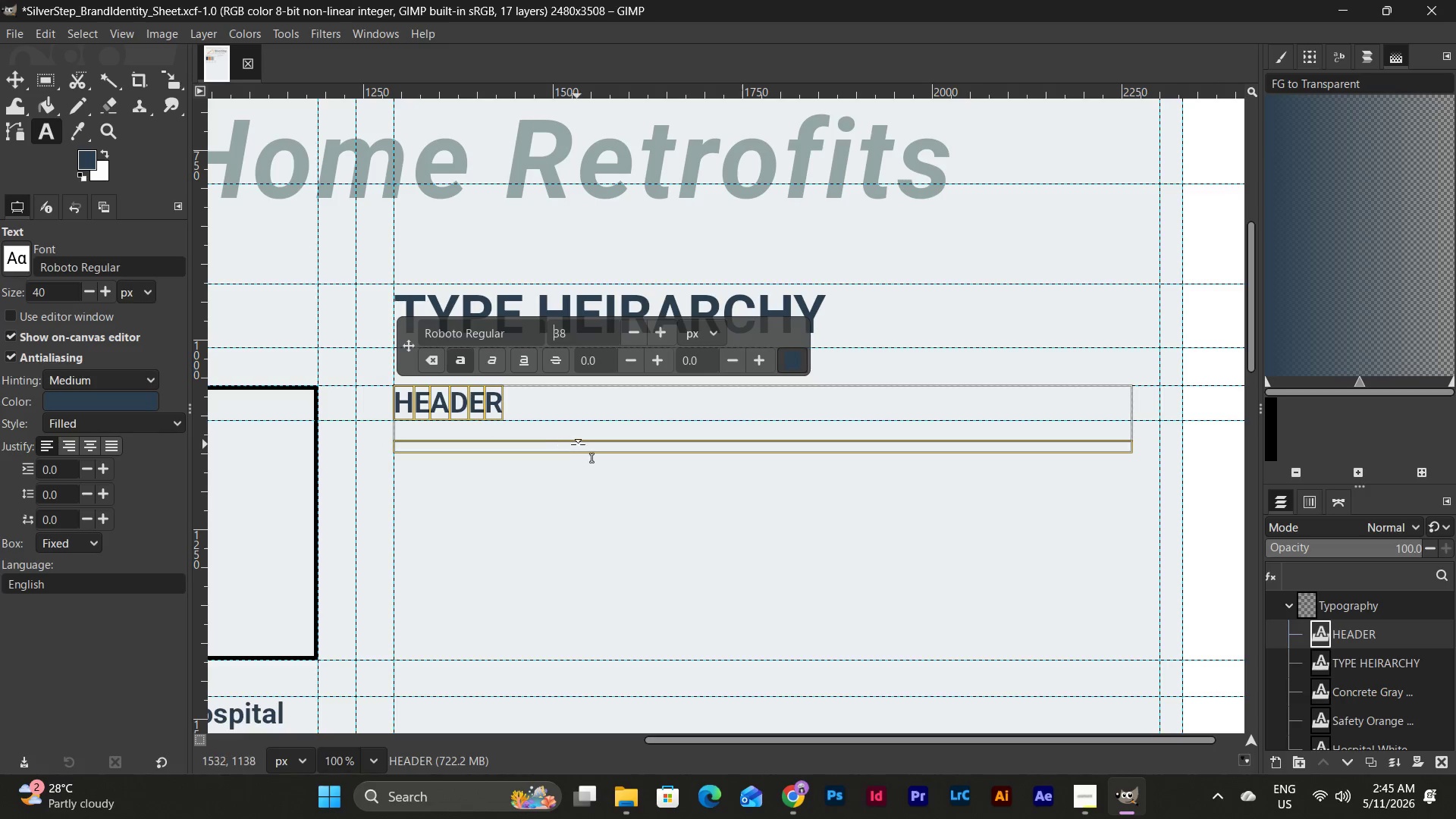 
left_click_drag(start_coordinate=[578, 444], to_coordinate=[577, 420])
 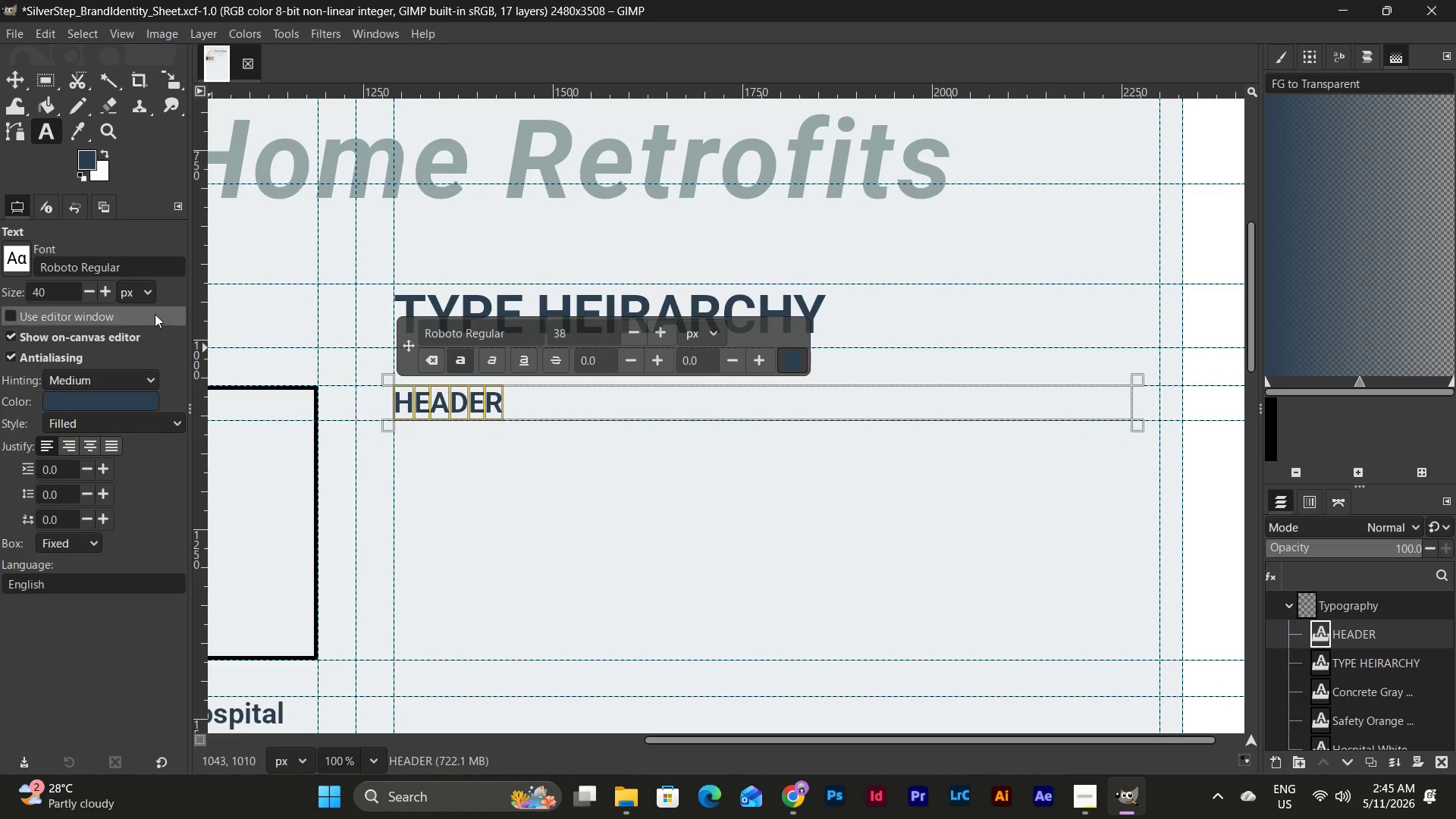 
left_click([51, 140])
 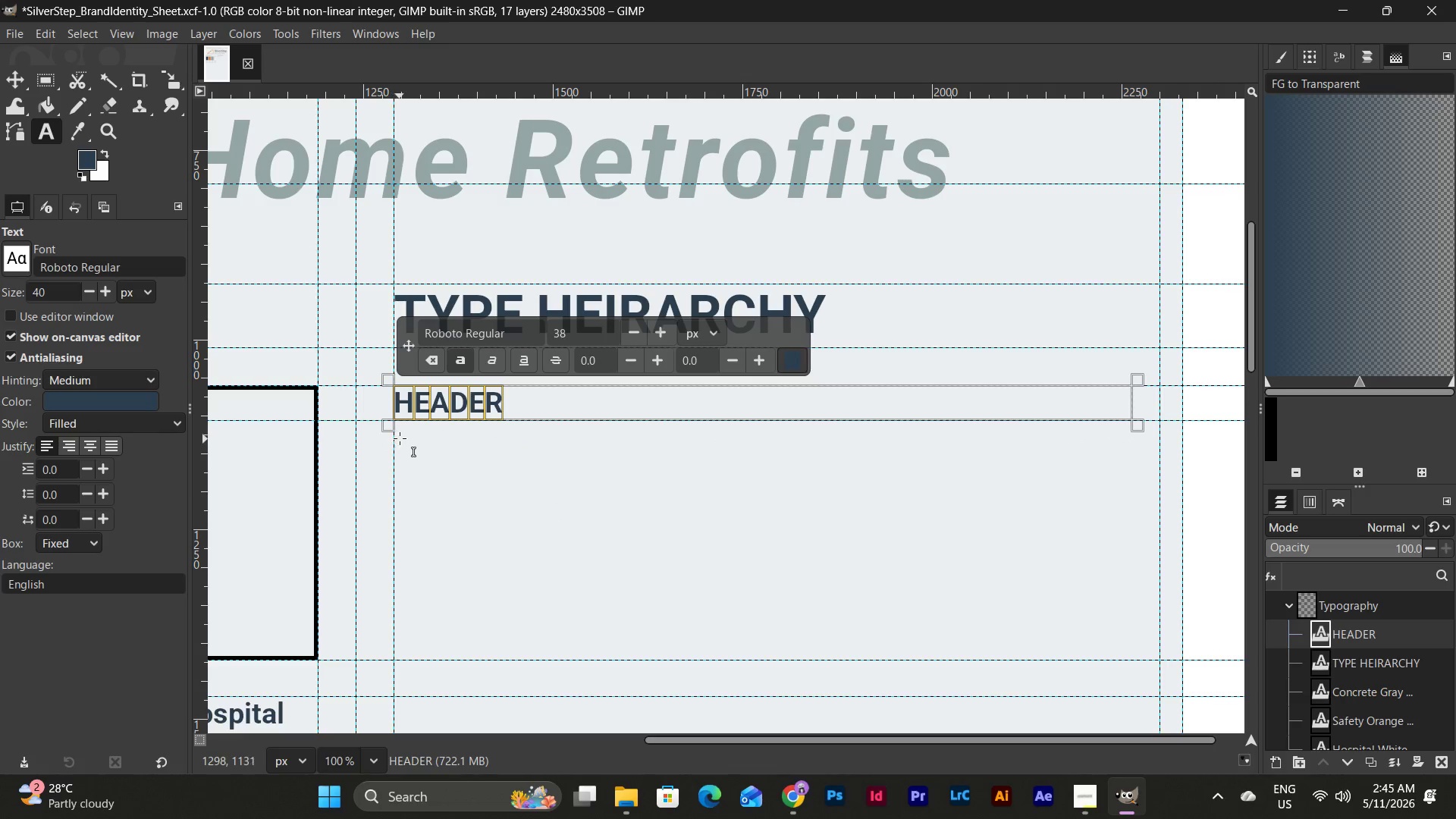 
left_click_drag(start_coordinate=[405, 427], to_coordinate=[441, 480])
 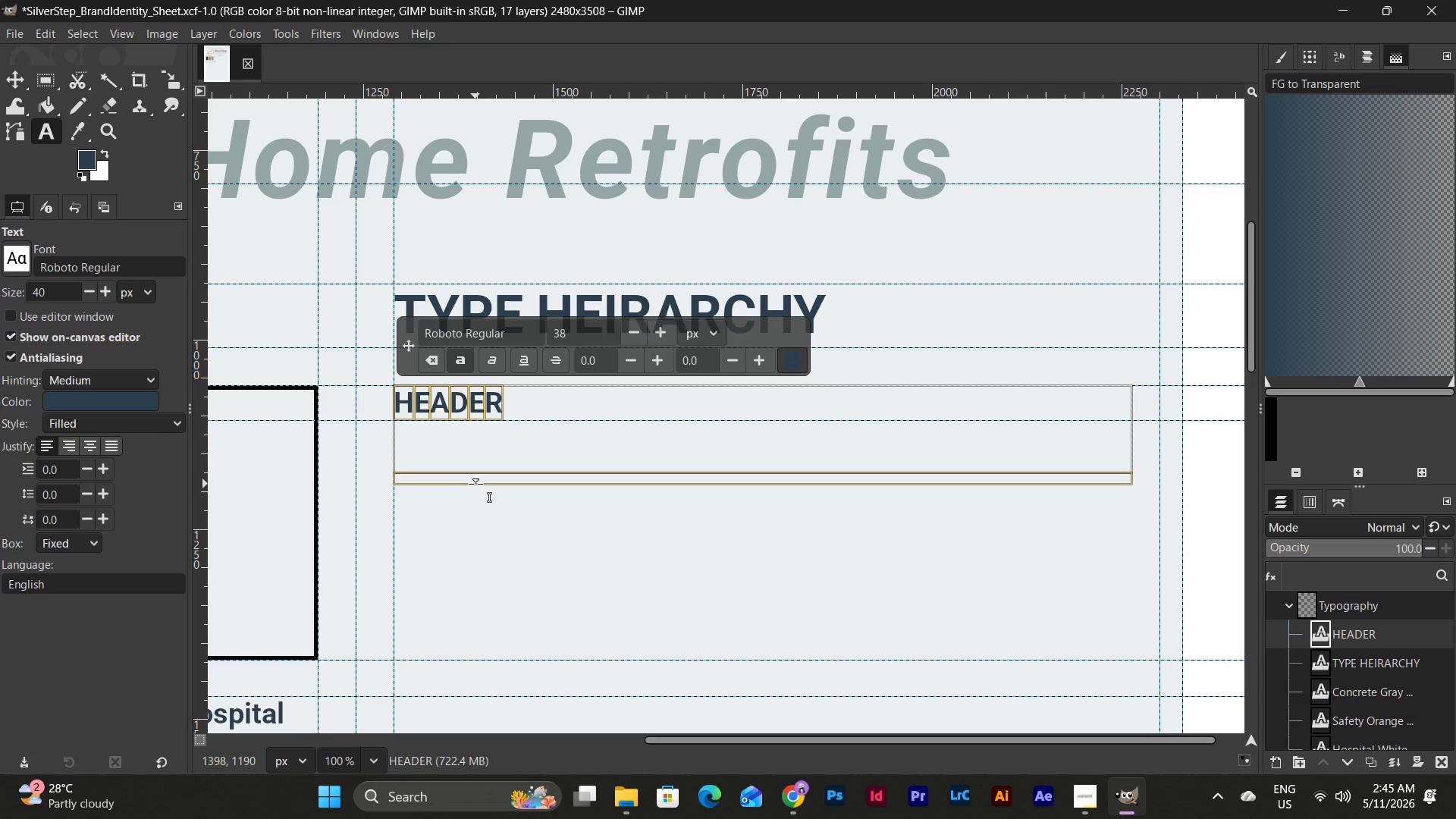 
key(Control+Z)
 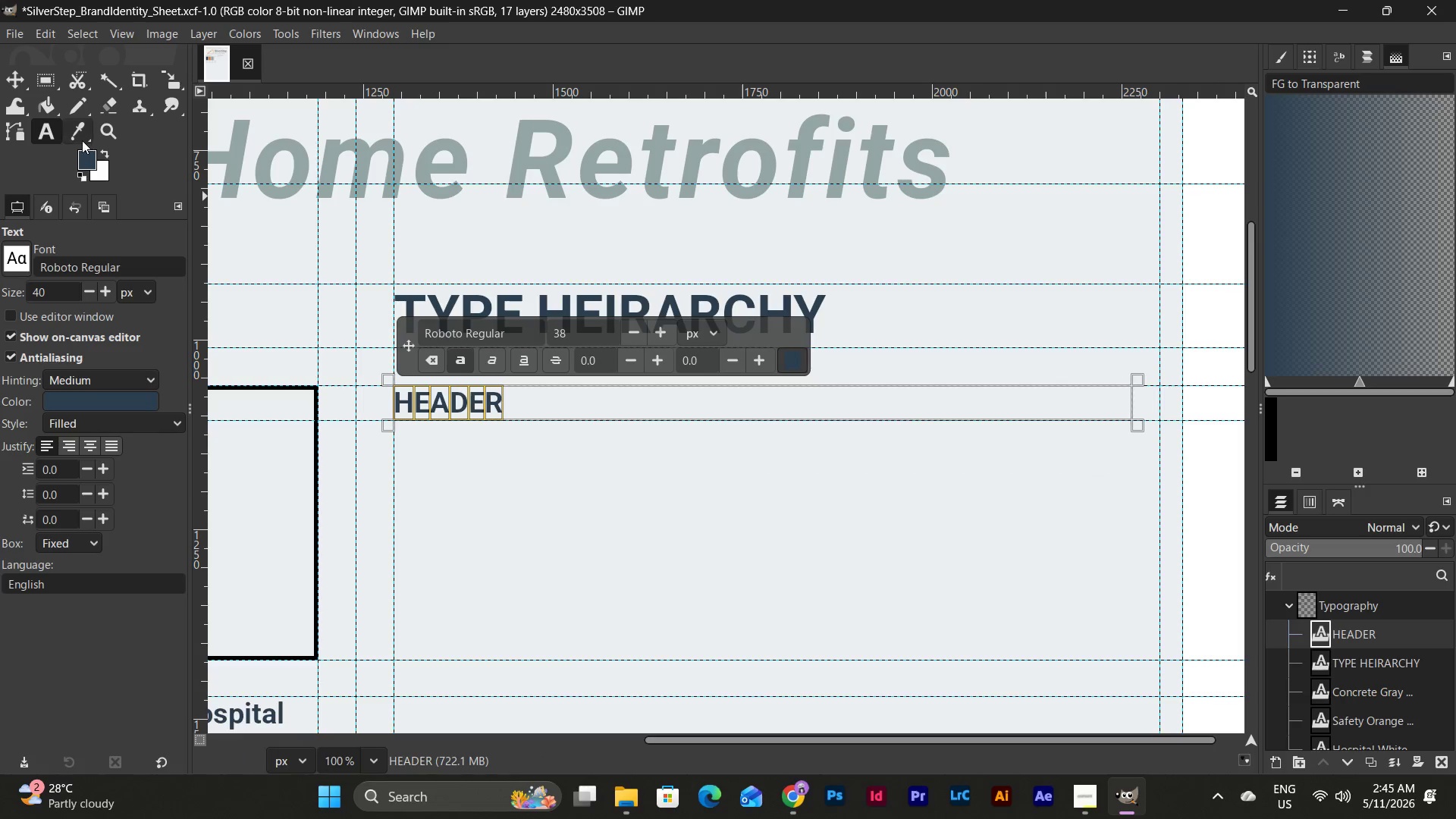 
left_click([36, 134])
 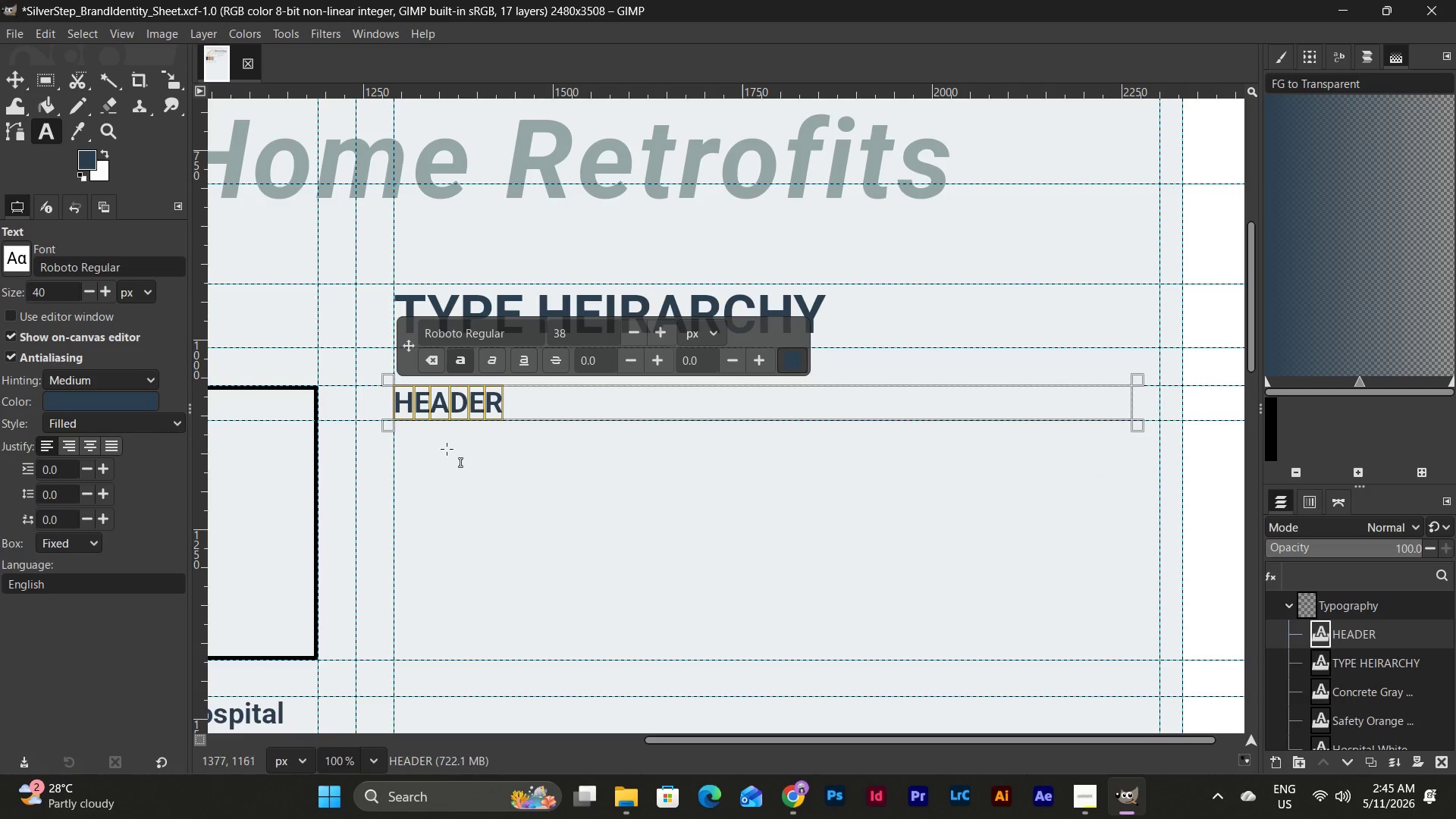 
left_click_drag(start_coordinate=[413, 439], to_coordinate=[1130, 560])
 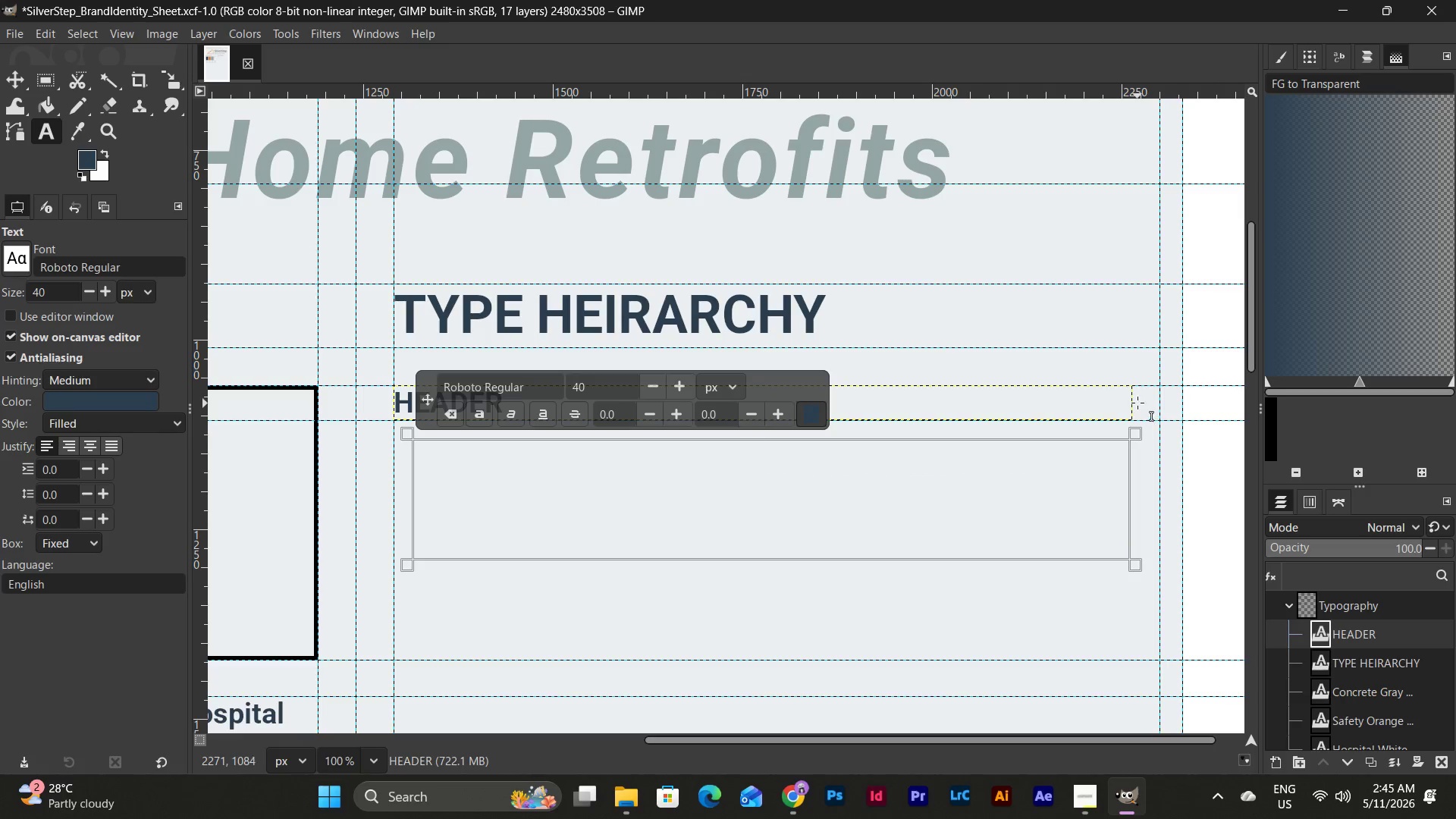 
left_click([1116, 396])
 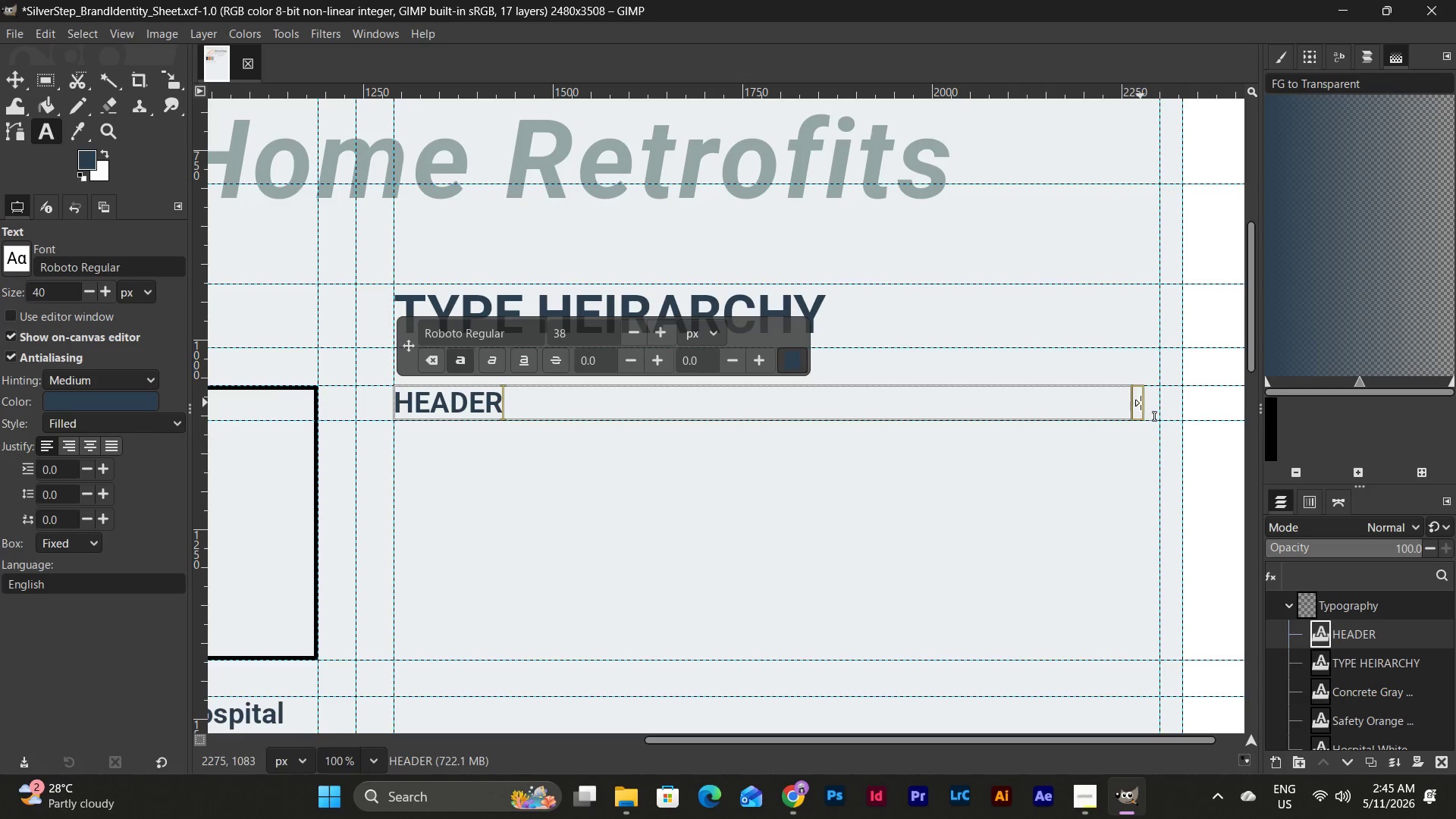 
left_click_drag(start_coordinate=[1141, 403], to_coordinate=[1169, 403])
 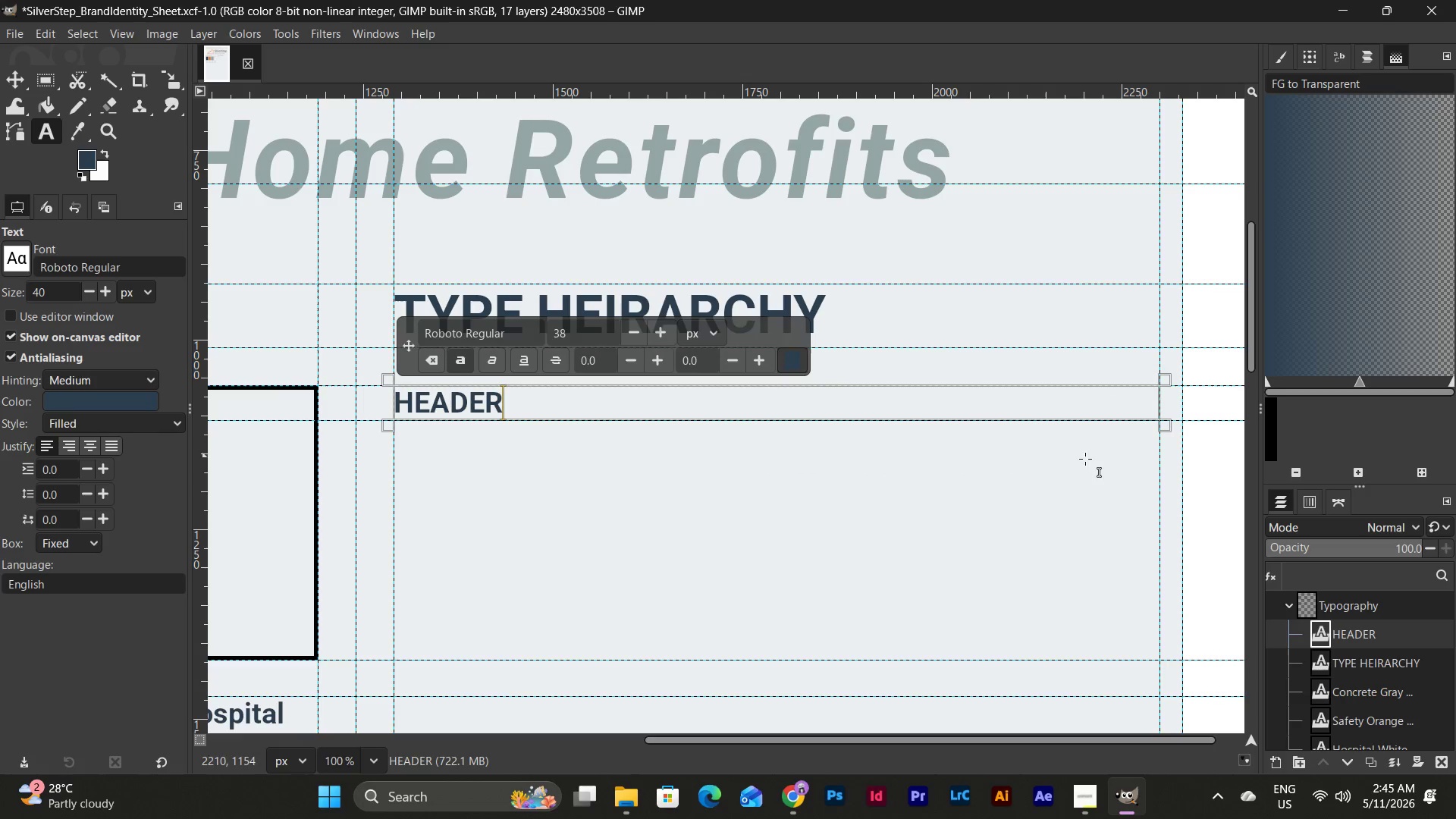 
left_click([1070, 469])
 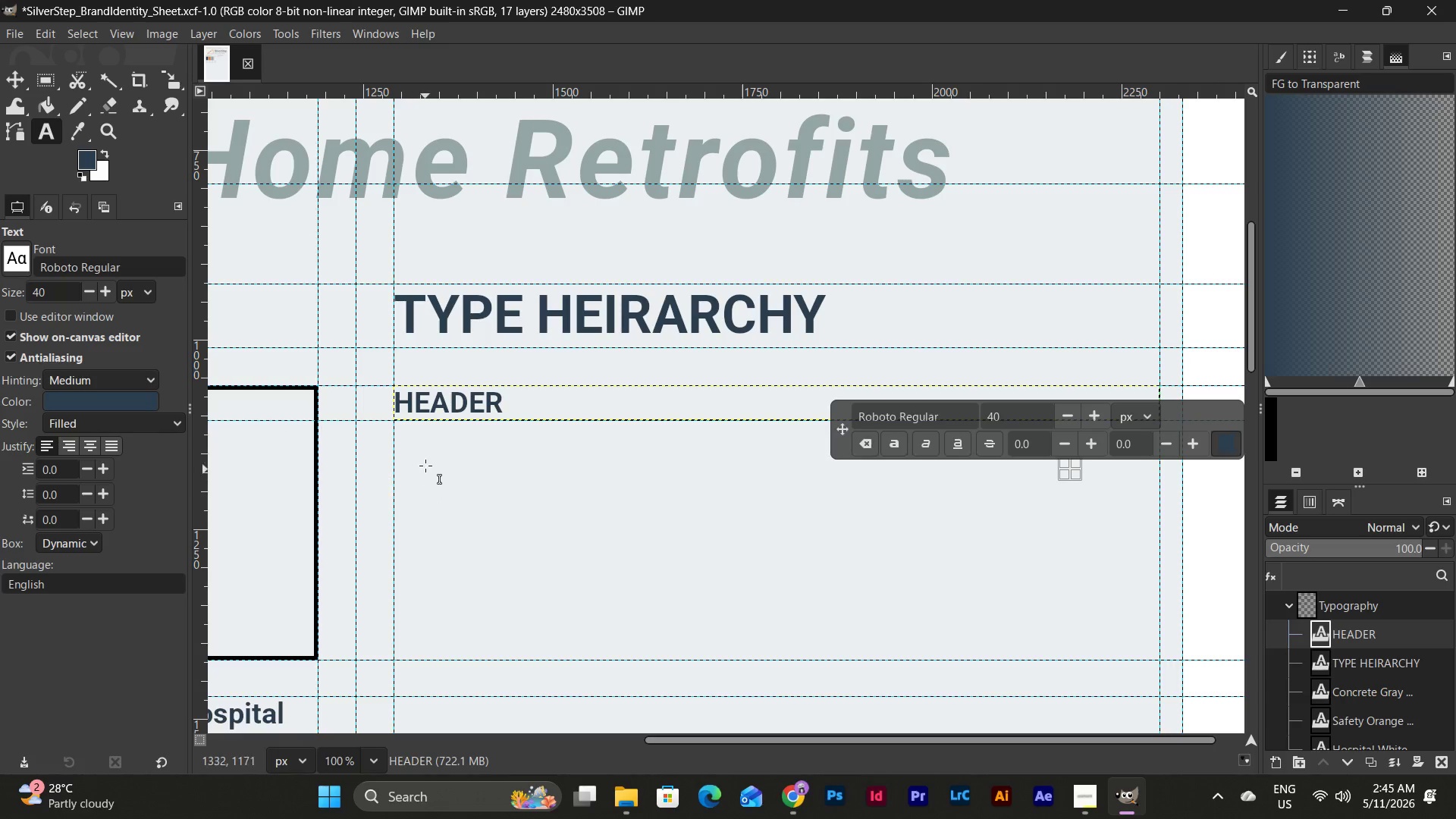 
left_click_drag(start_coordinate=[398, 439], to_coordinate=[1162, 580])
 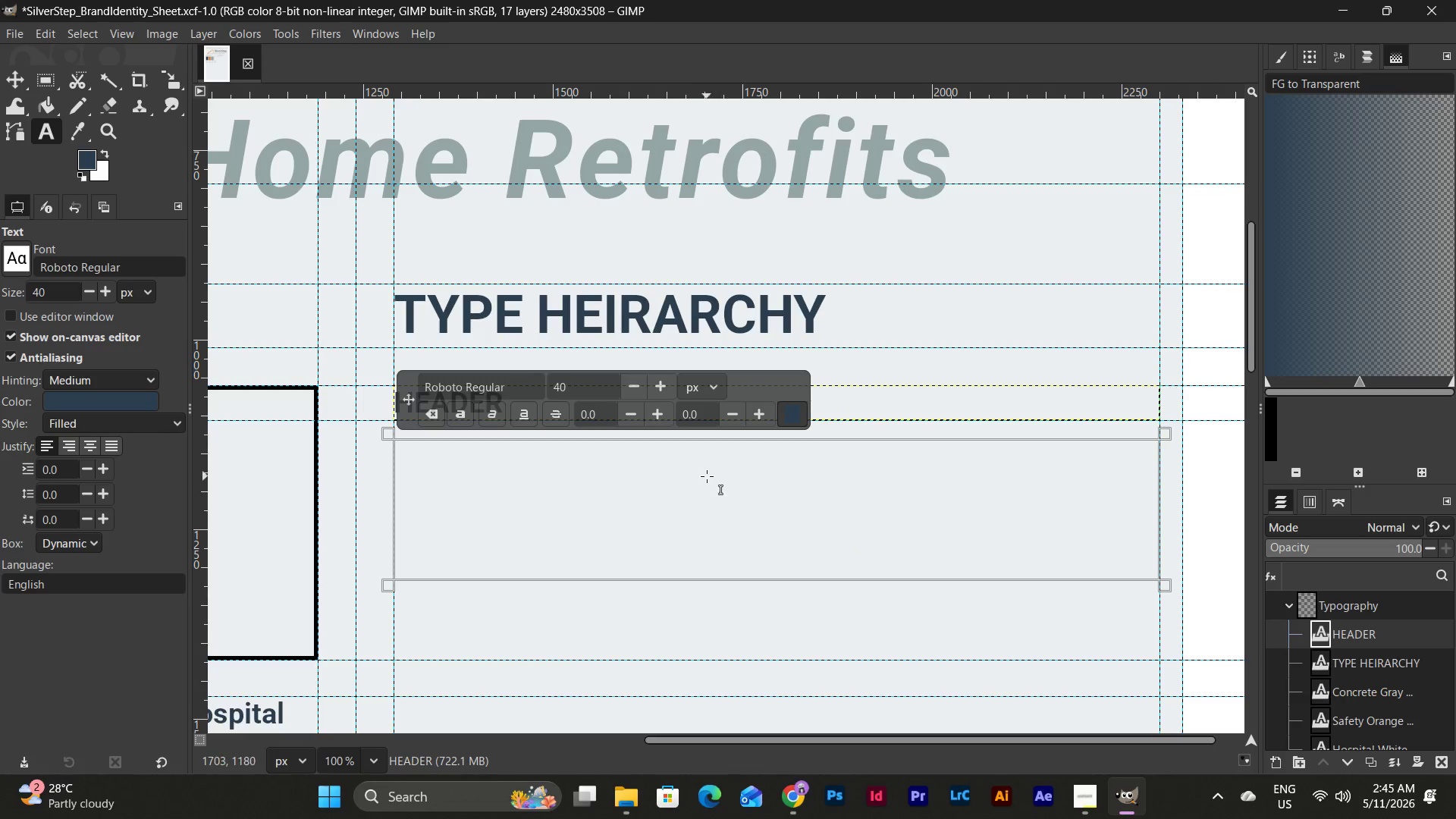 
double_click([707, 476])
 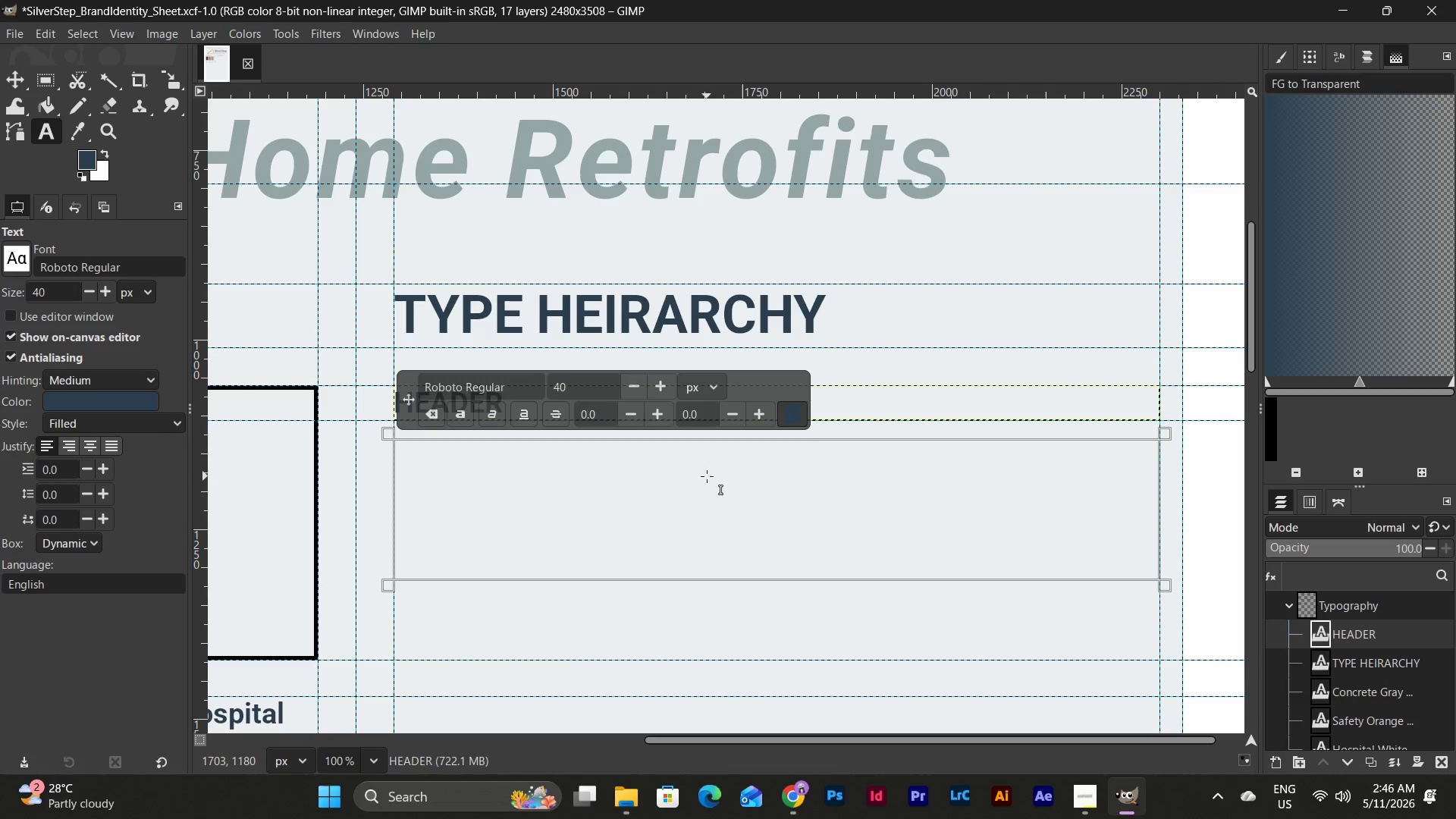 
type(The Header Font)
 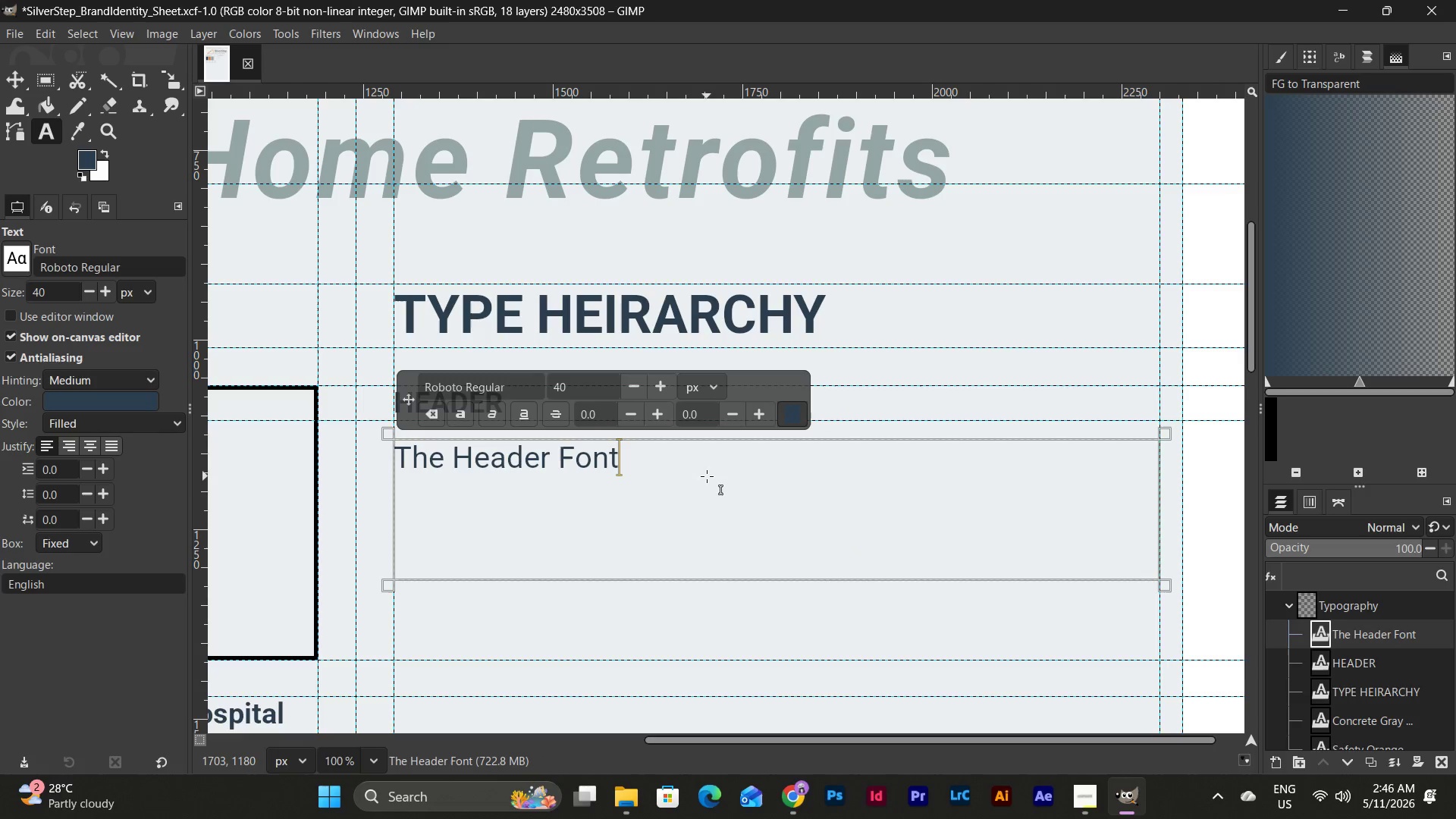 
left_click_drag(start_coordinate=[638, 453], to_coordinate=[337, 431])
 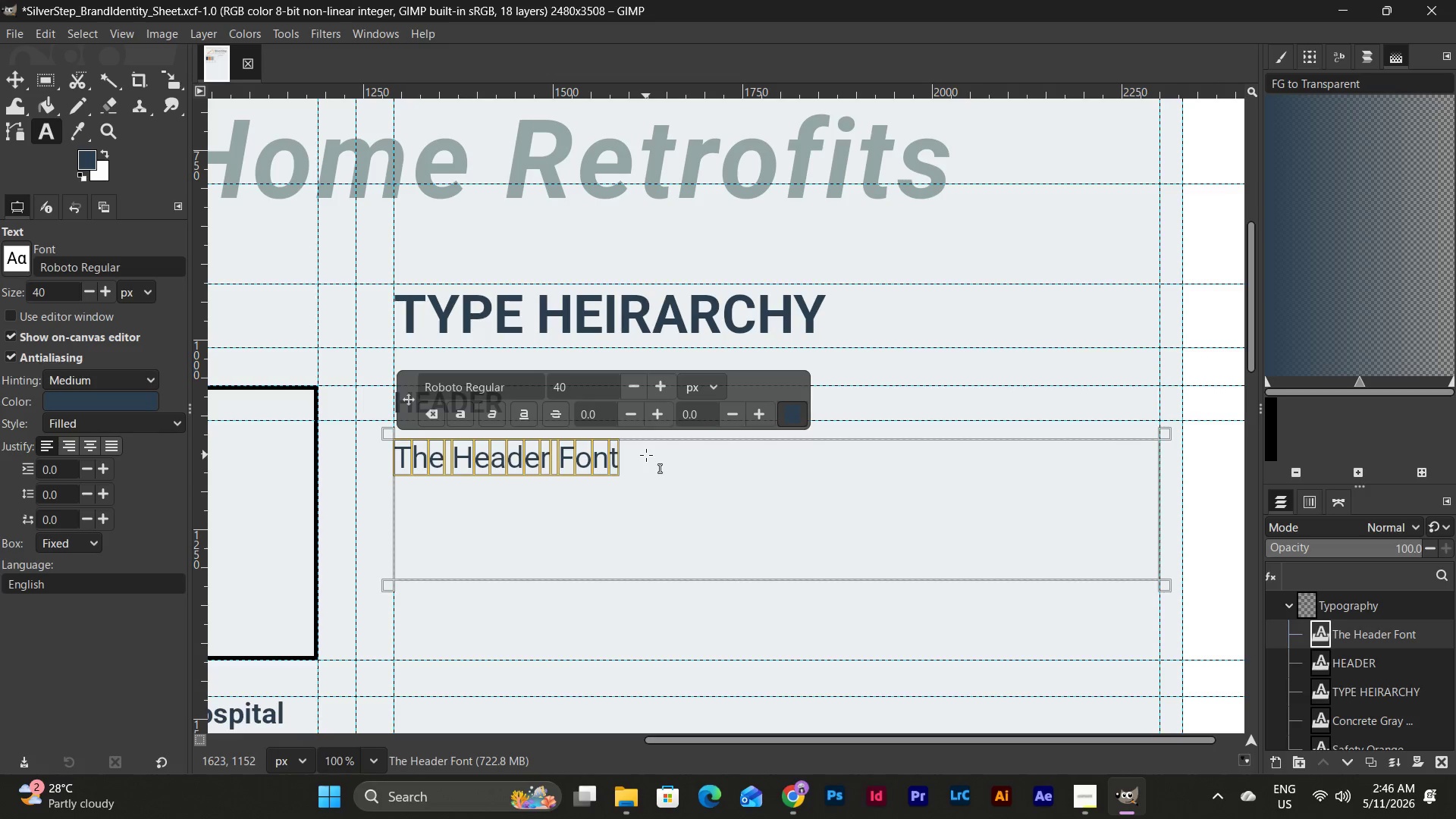 
left_click([770, 294])
 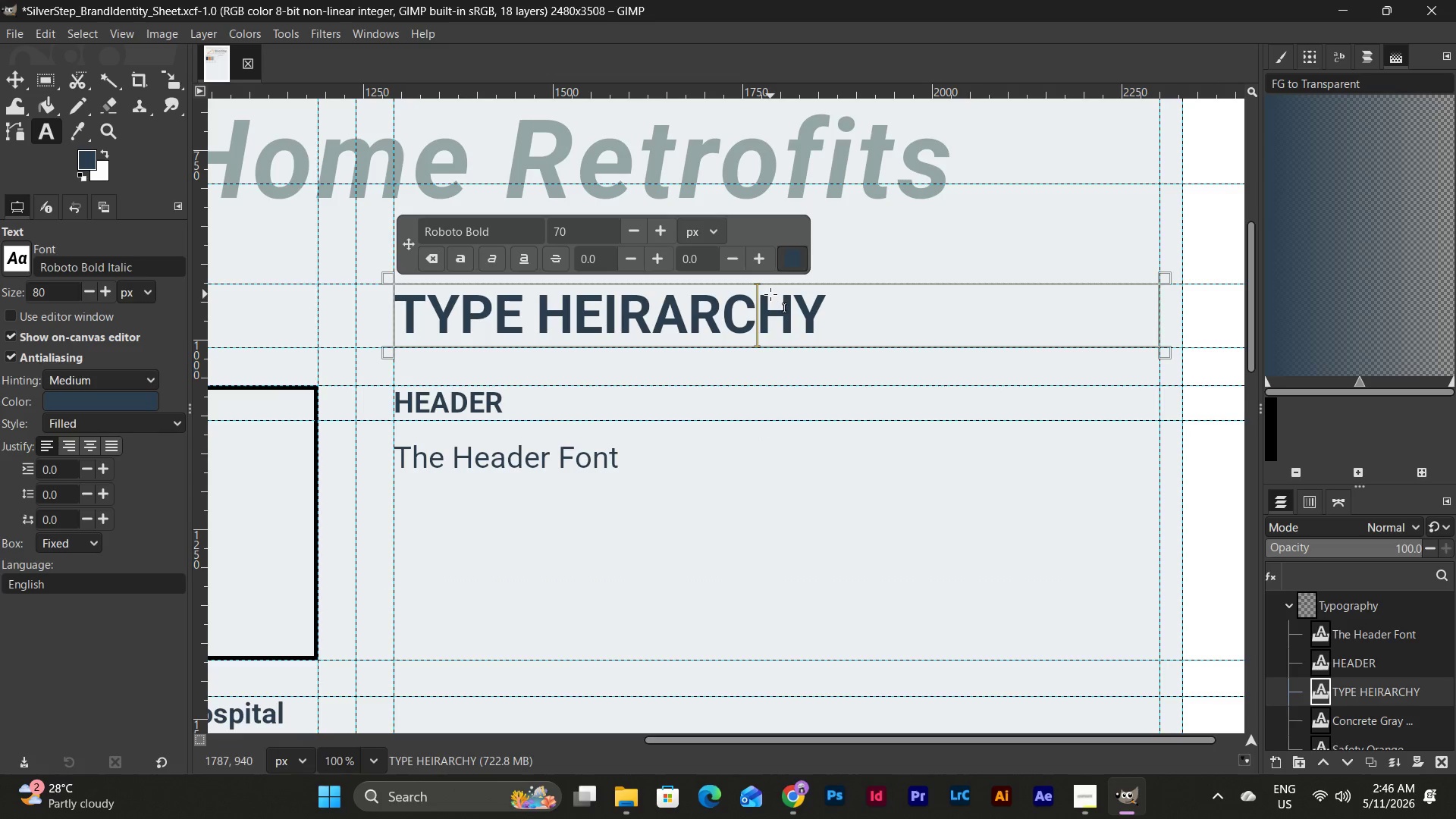 
left_click([624, 446])
 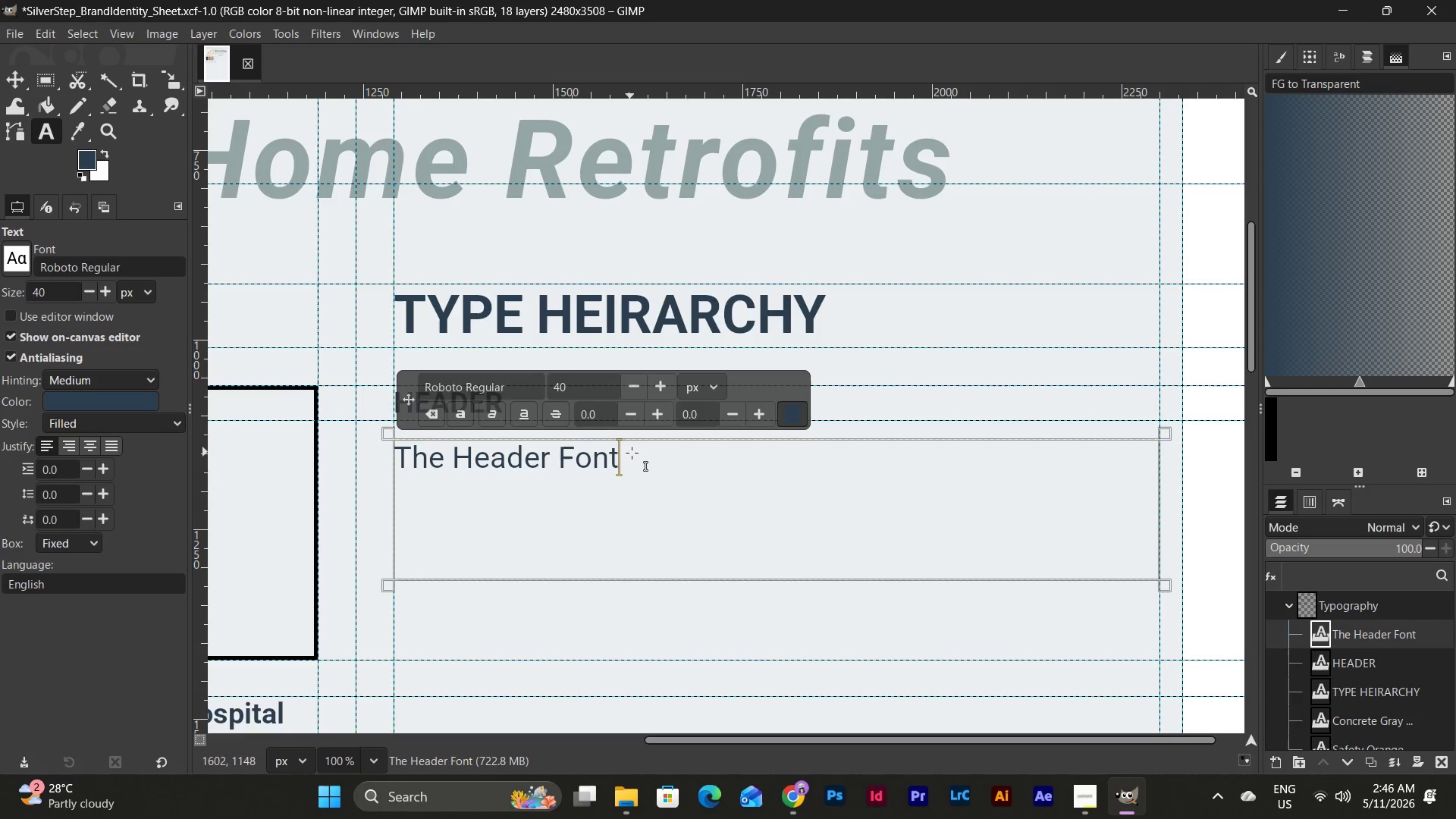 
left_click_drag(start_coordinate=[635, 453], to_coordinate=[318, 437])
 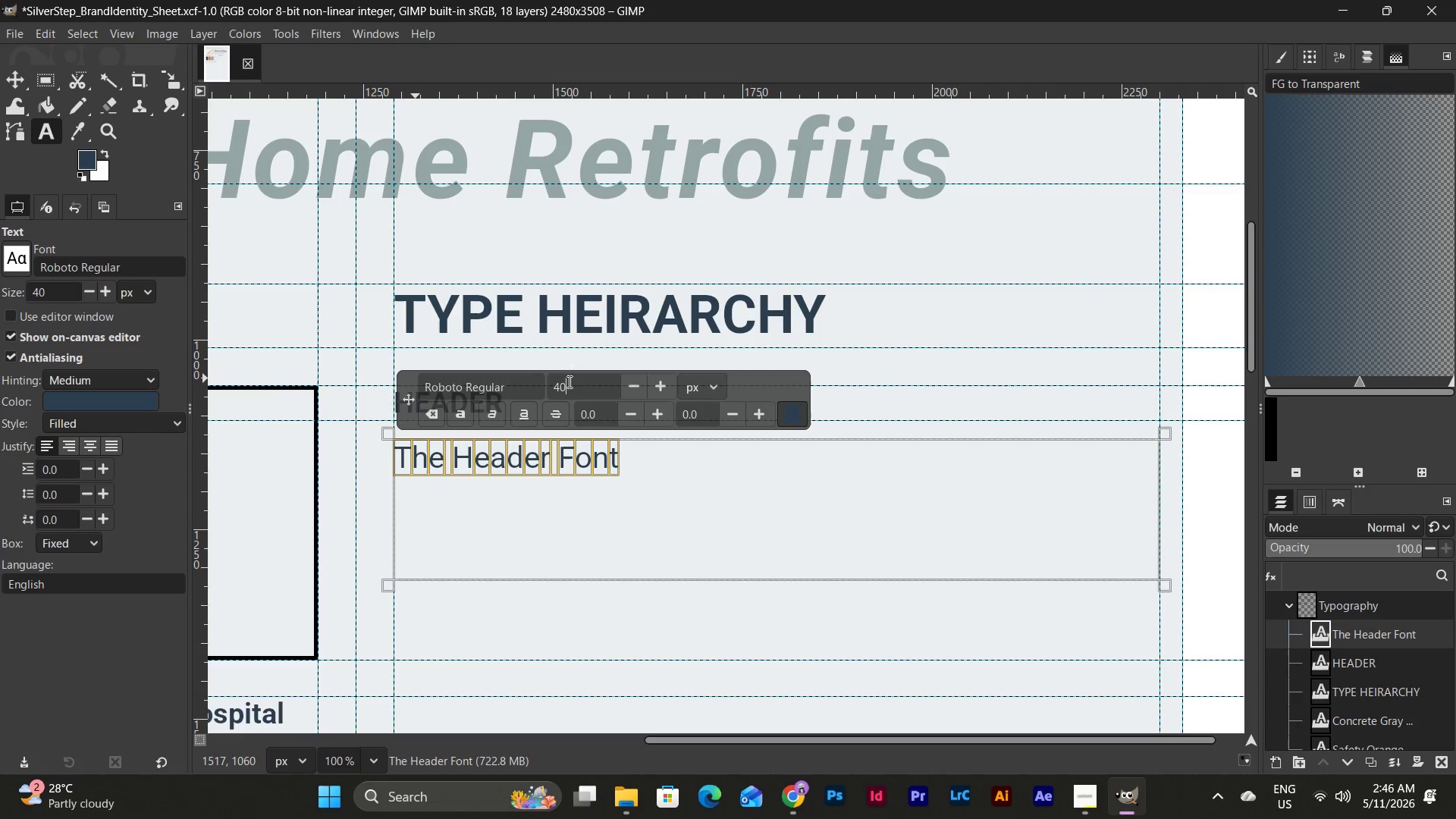 
left_click_drag(start_coordinate=[573, 384], to_coordinate=[535, 387])
 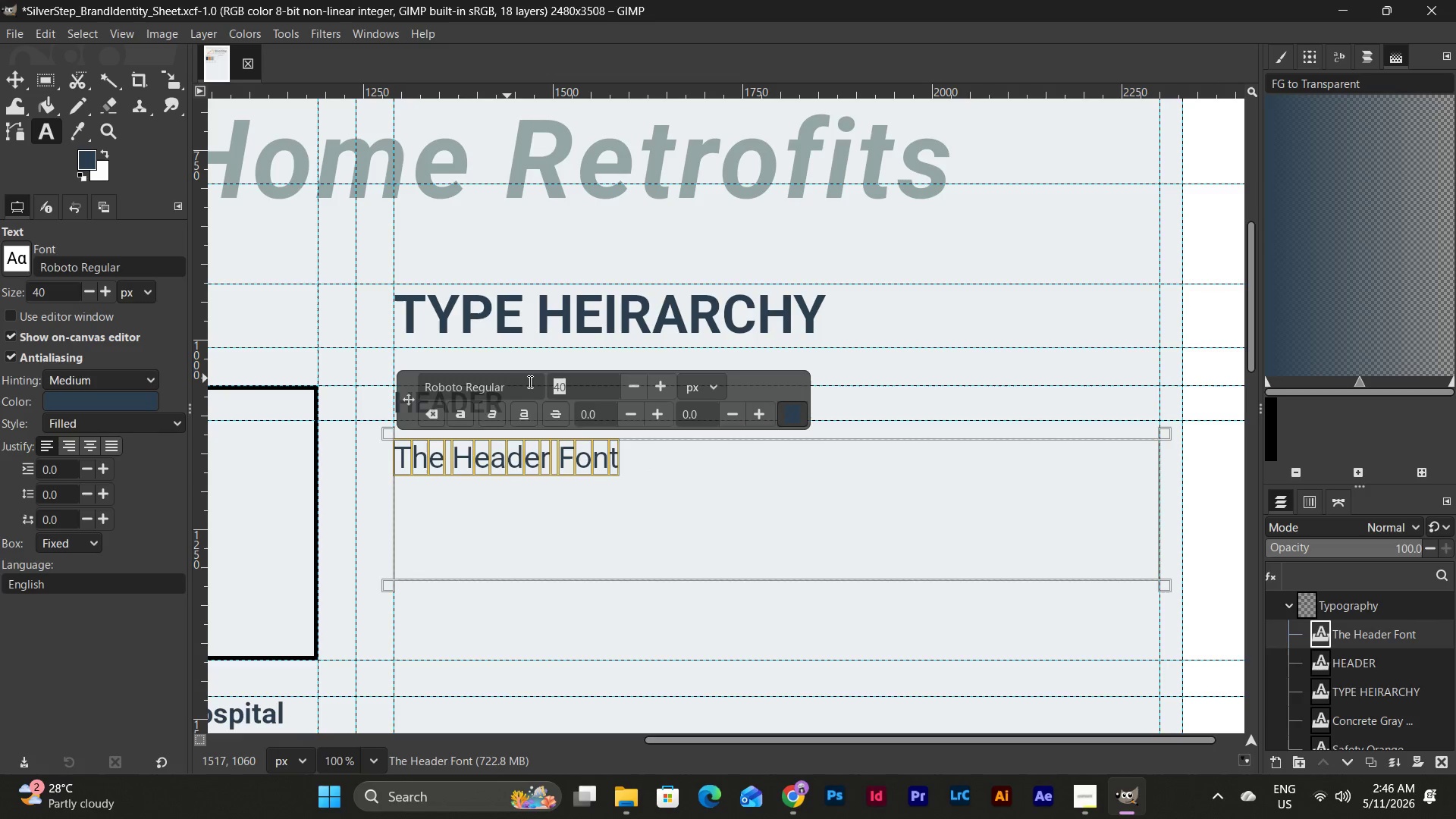 
key(Numpad1)
 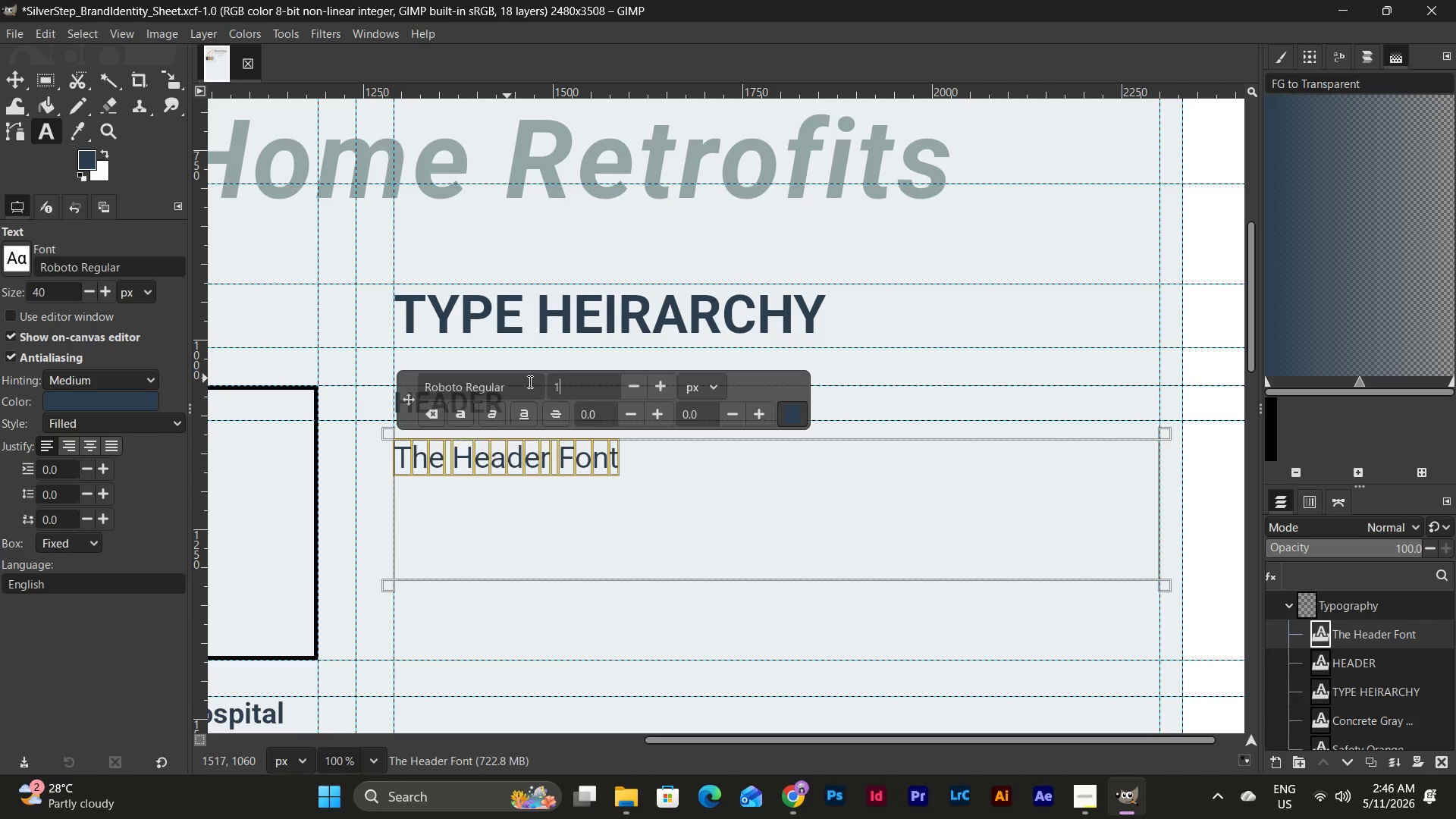 
key(Numpad5)
 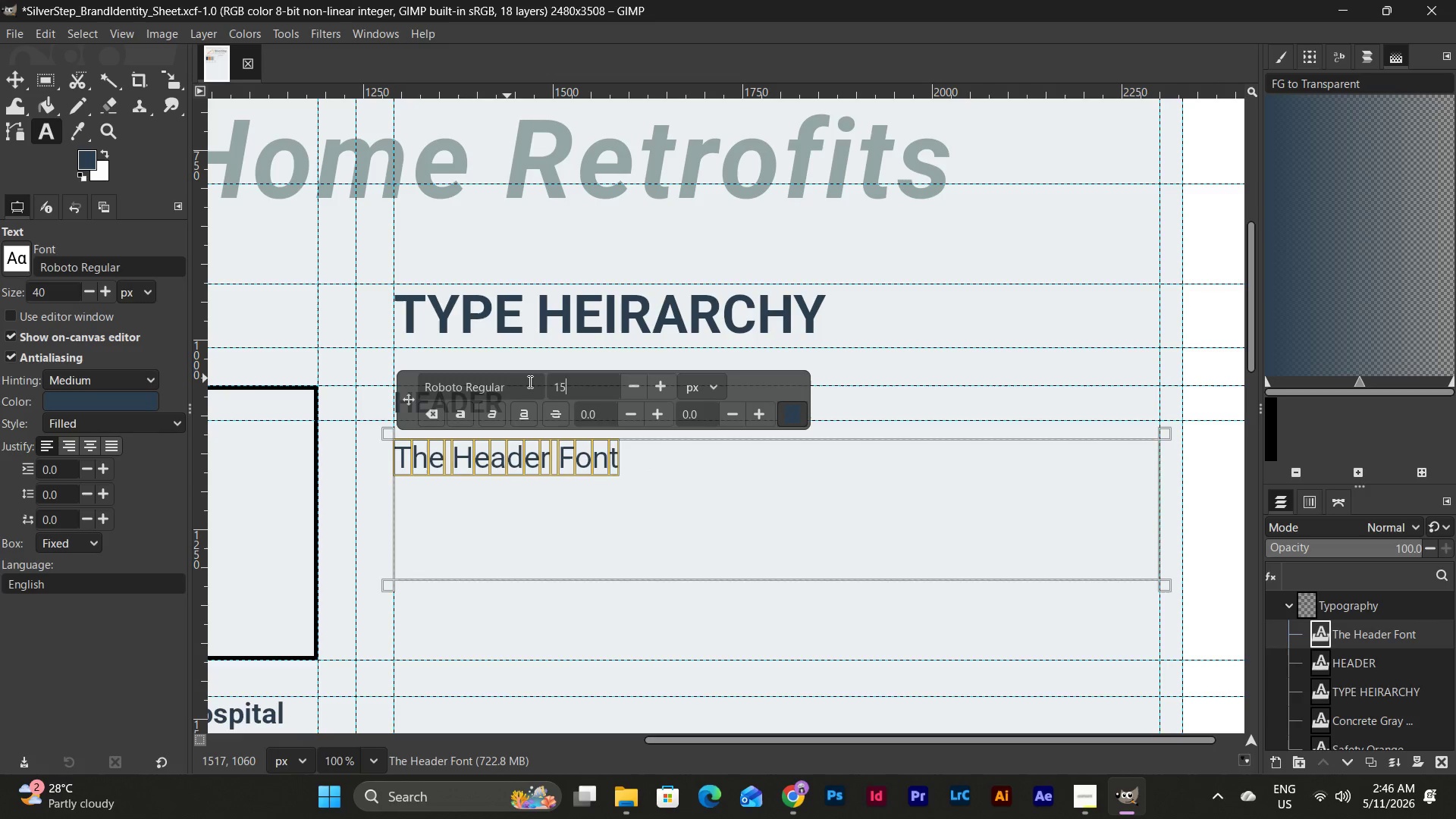 
key(Numpad0)
 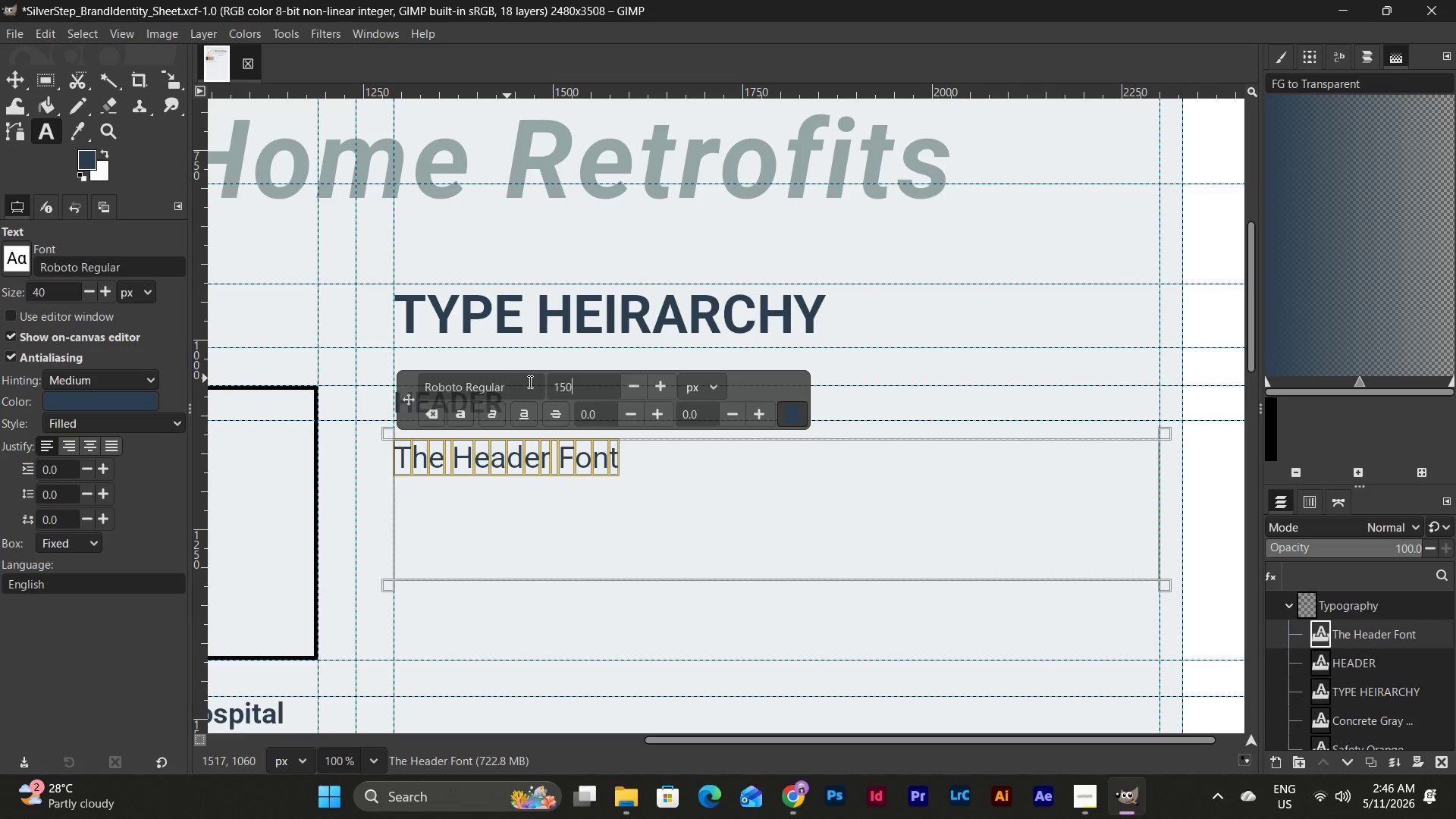 
key(NumpadEnter)
 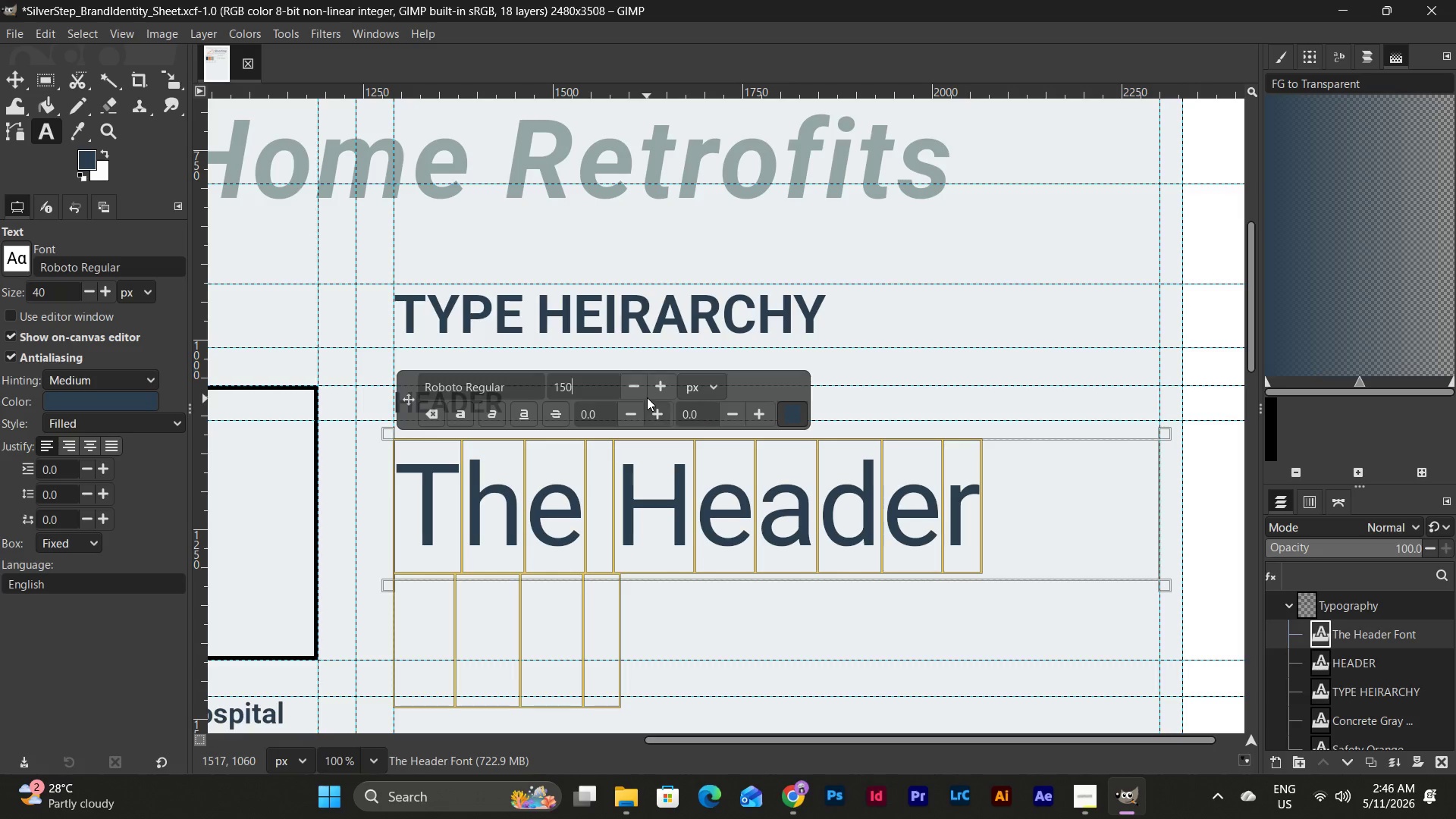 
double_click([642, 391])
 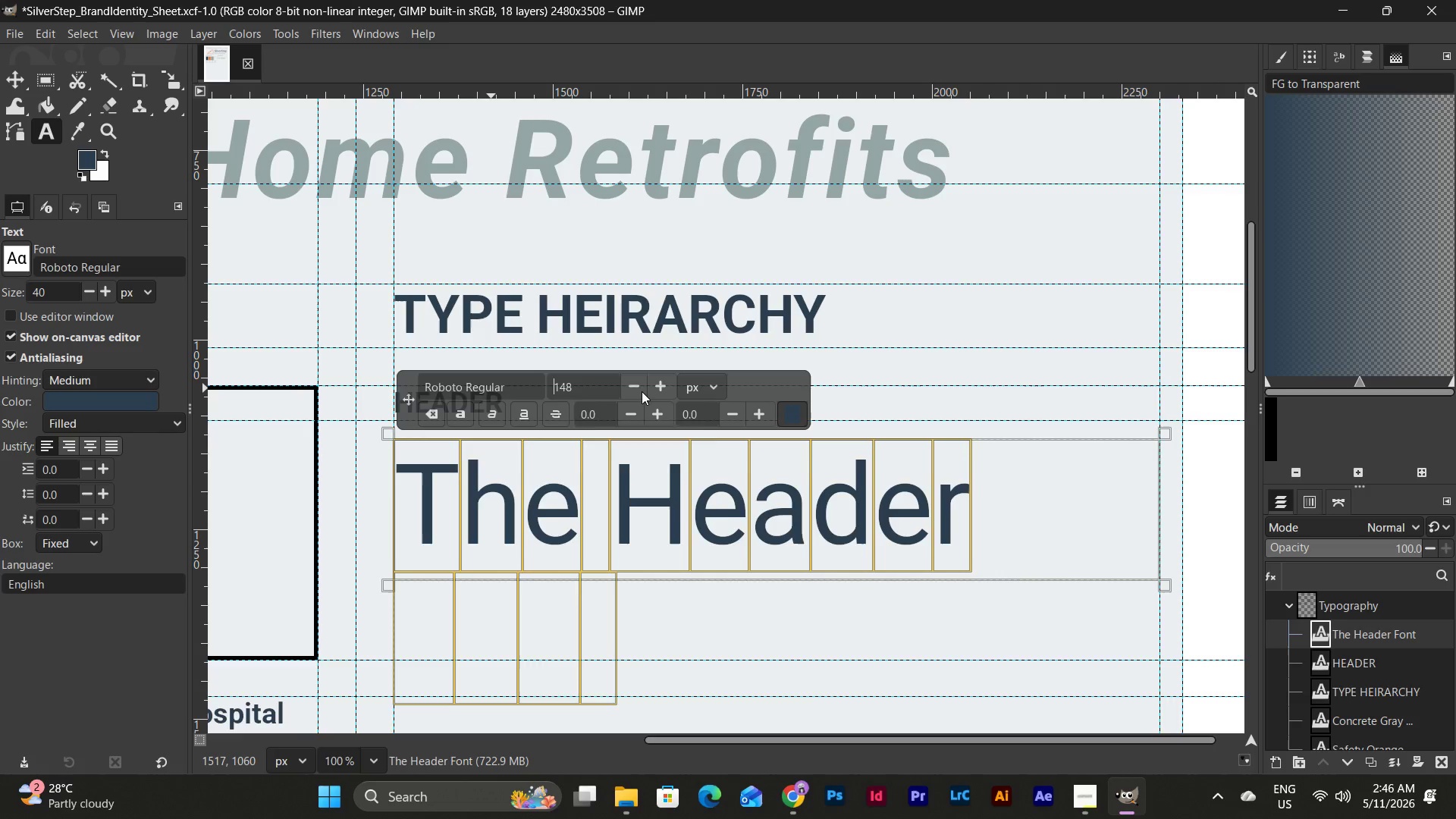 
triple_click([642, 391])
 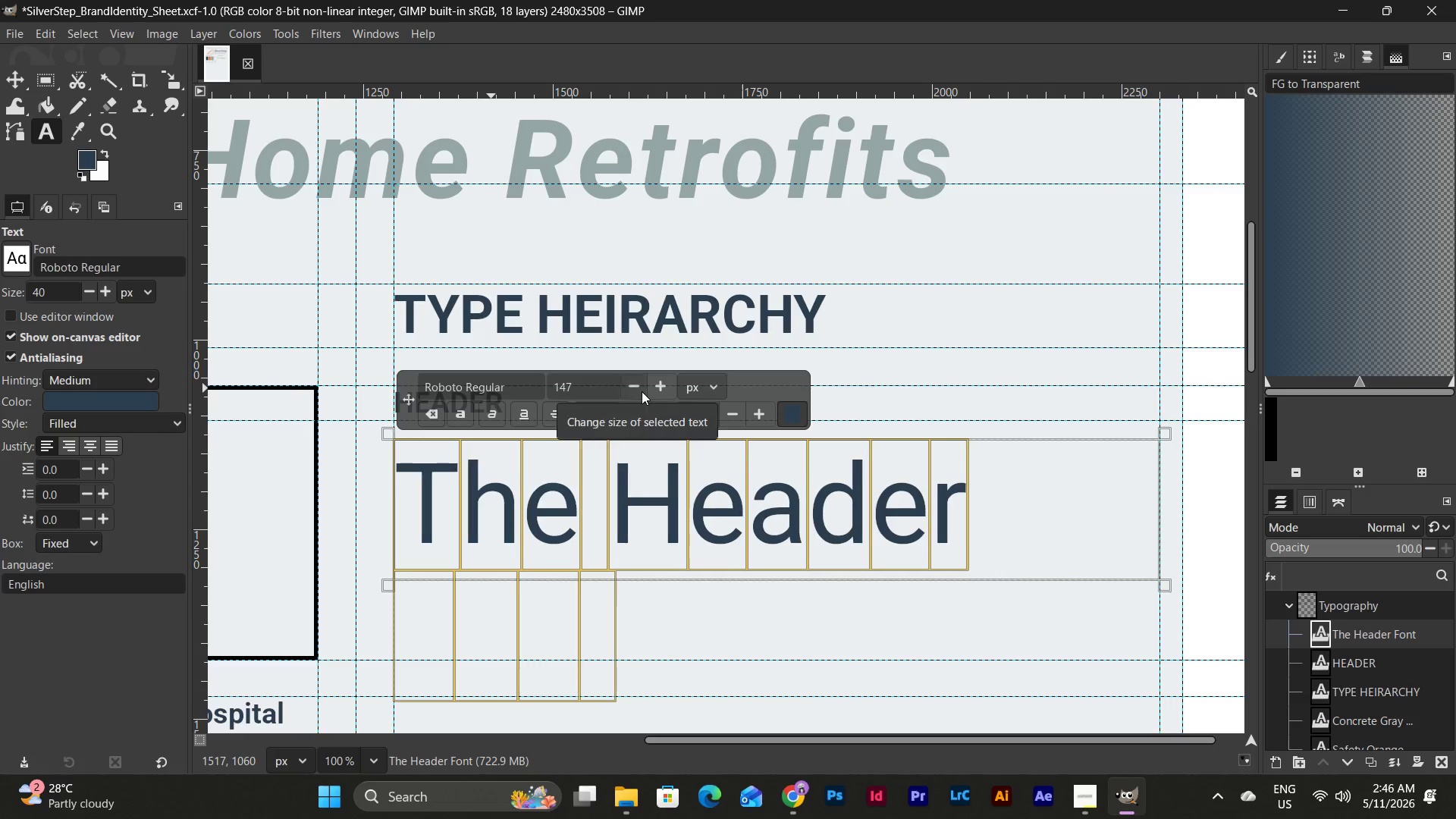 
triple_click([642, 391])
 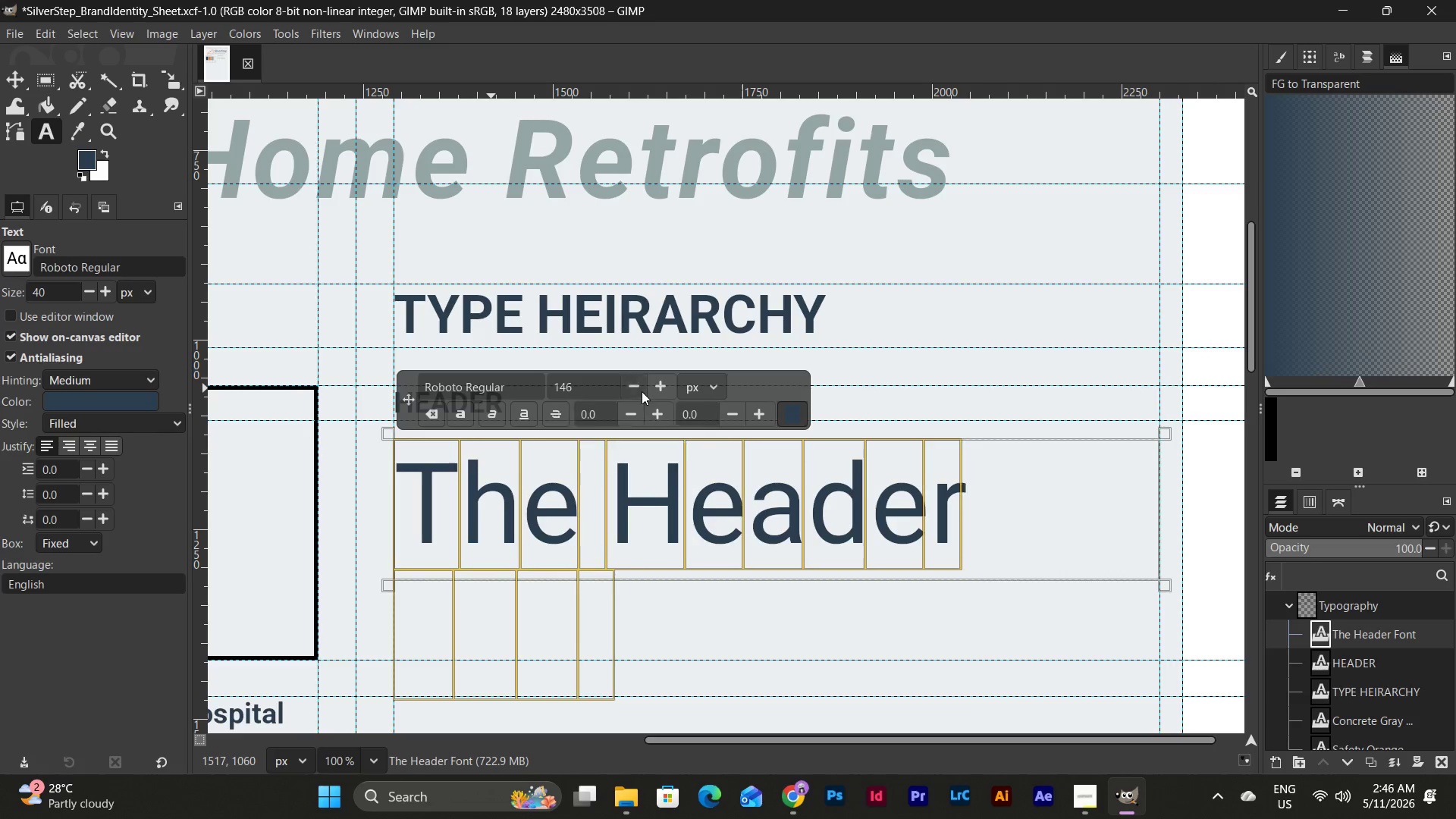 
triple_click([642, 391])
 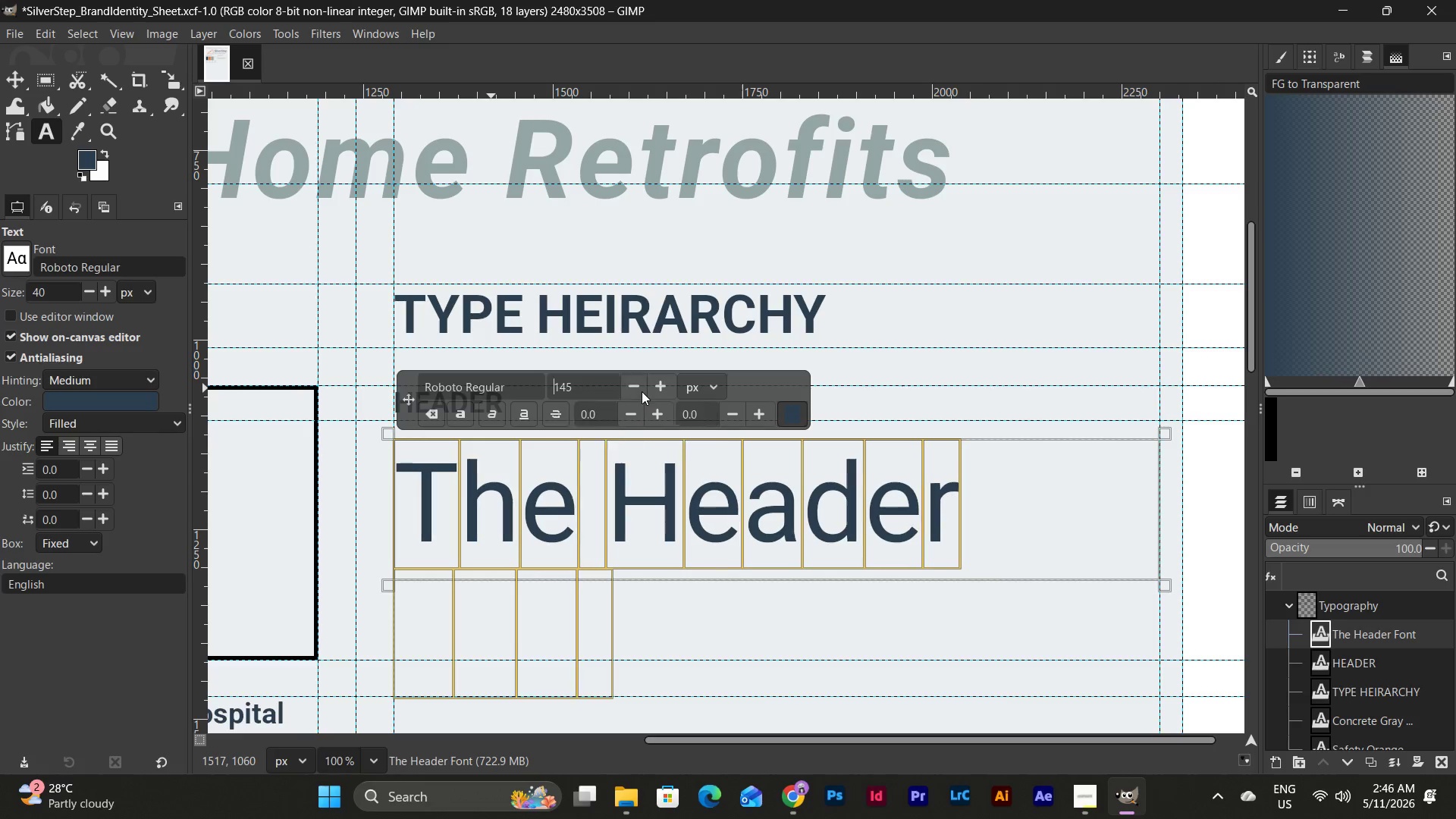 
triple_click([642, 391])
 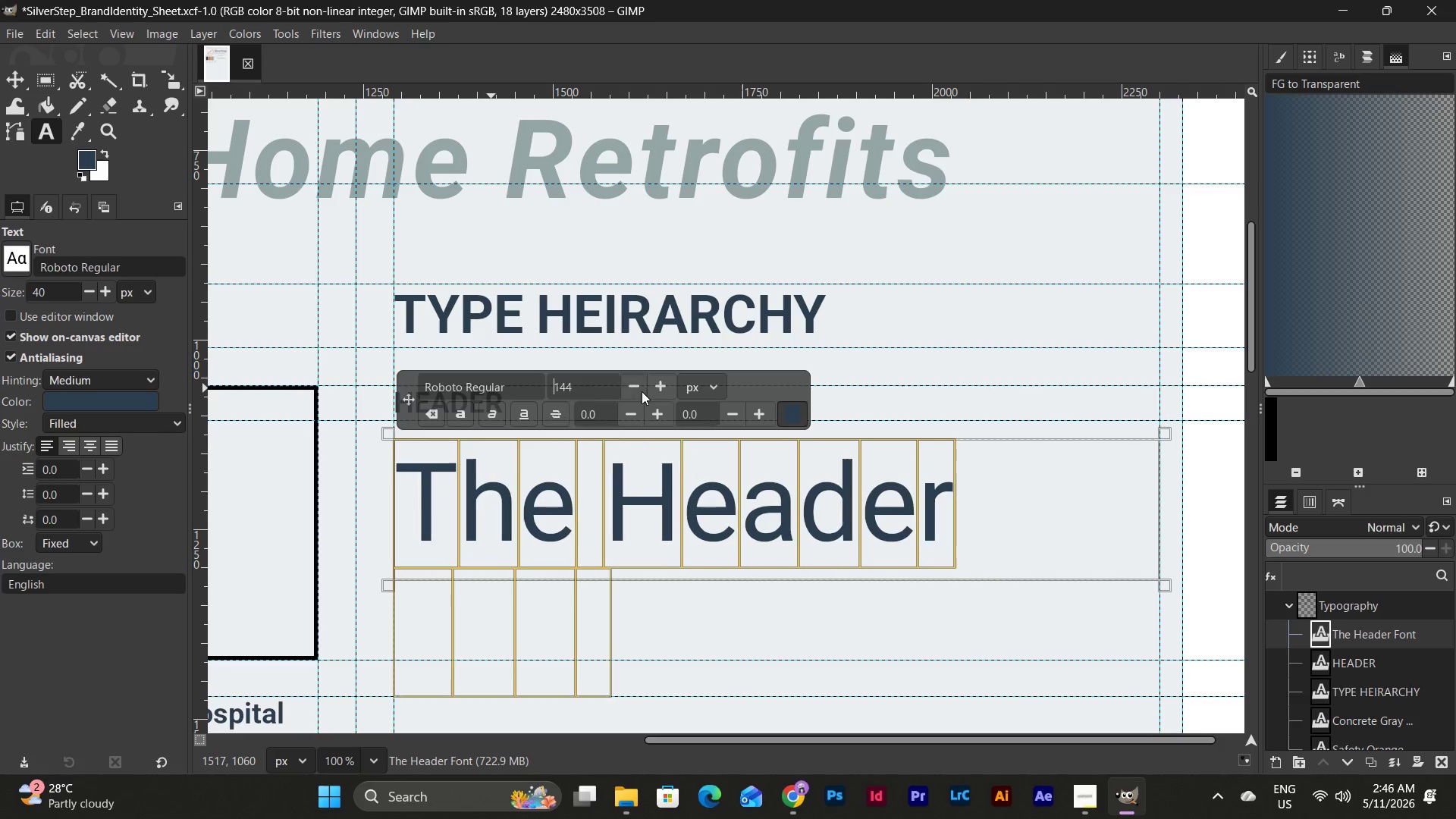 
triple_click([642, 391])
 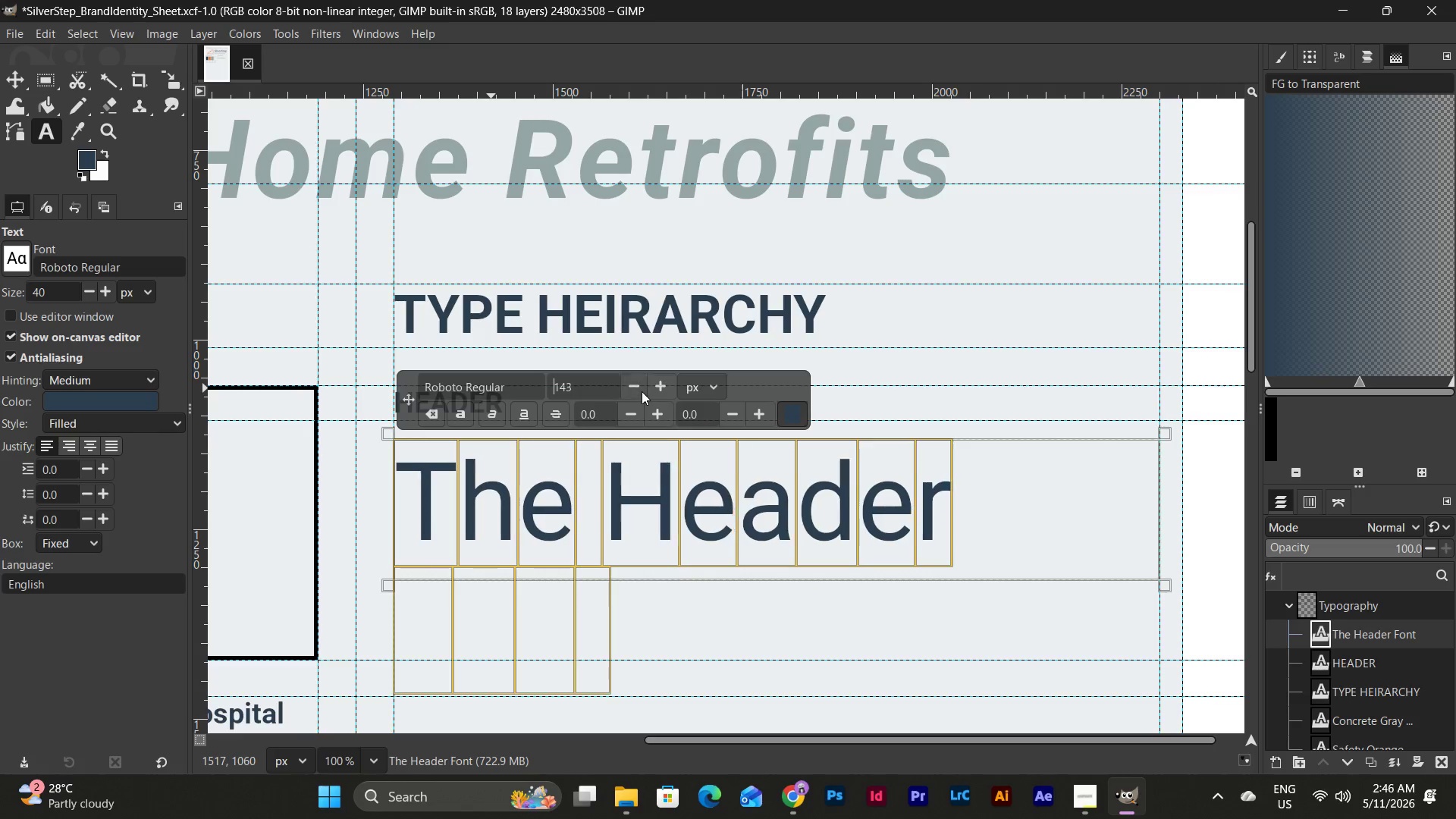 
triple_click([642, 391])
 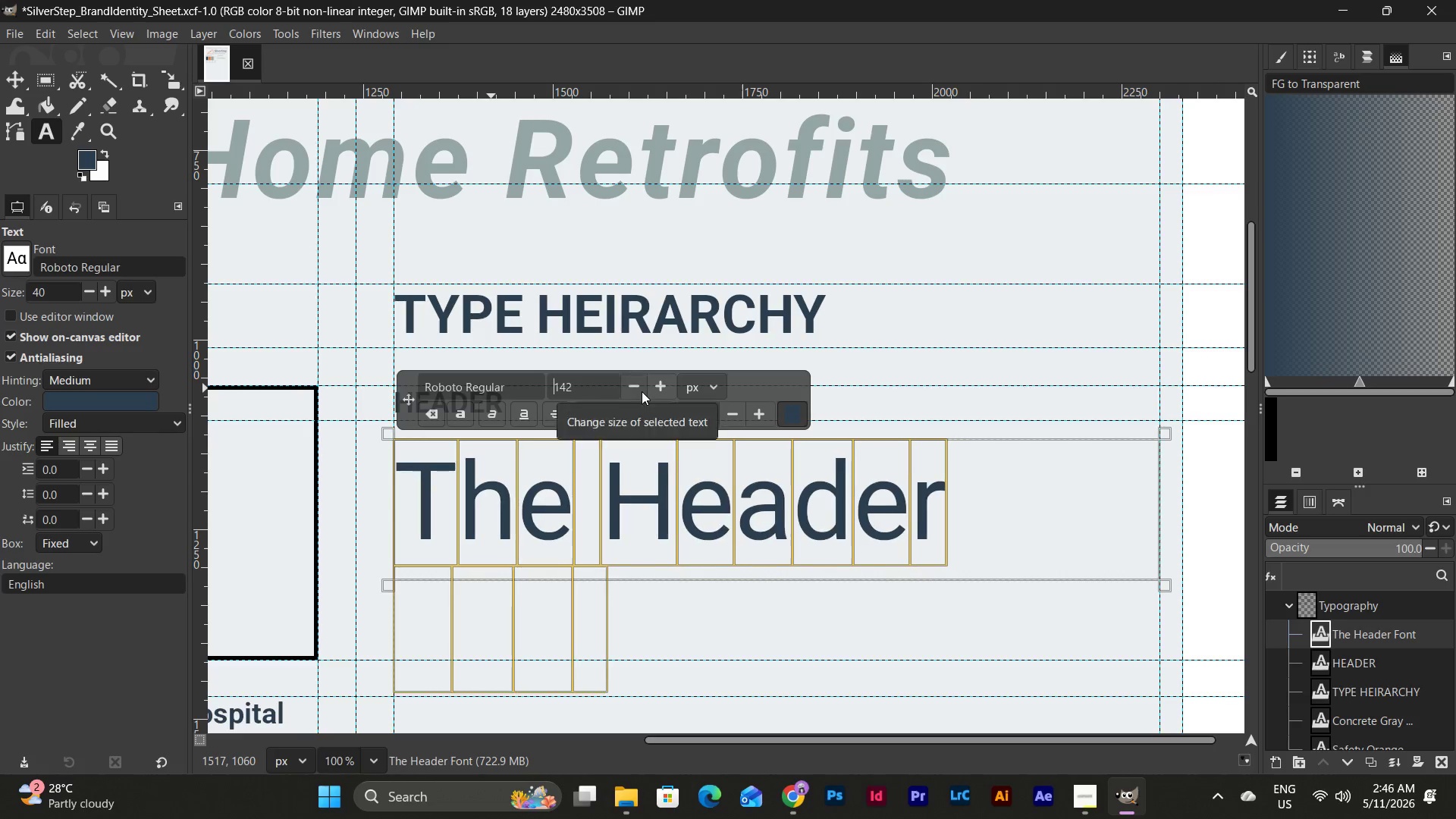 
triple_click([642, 391])
 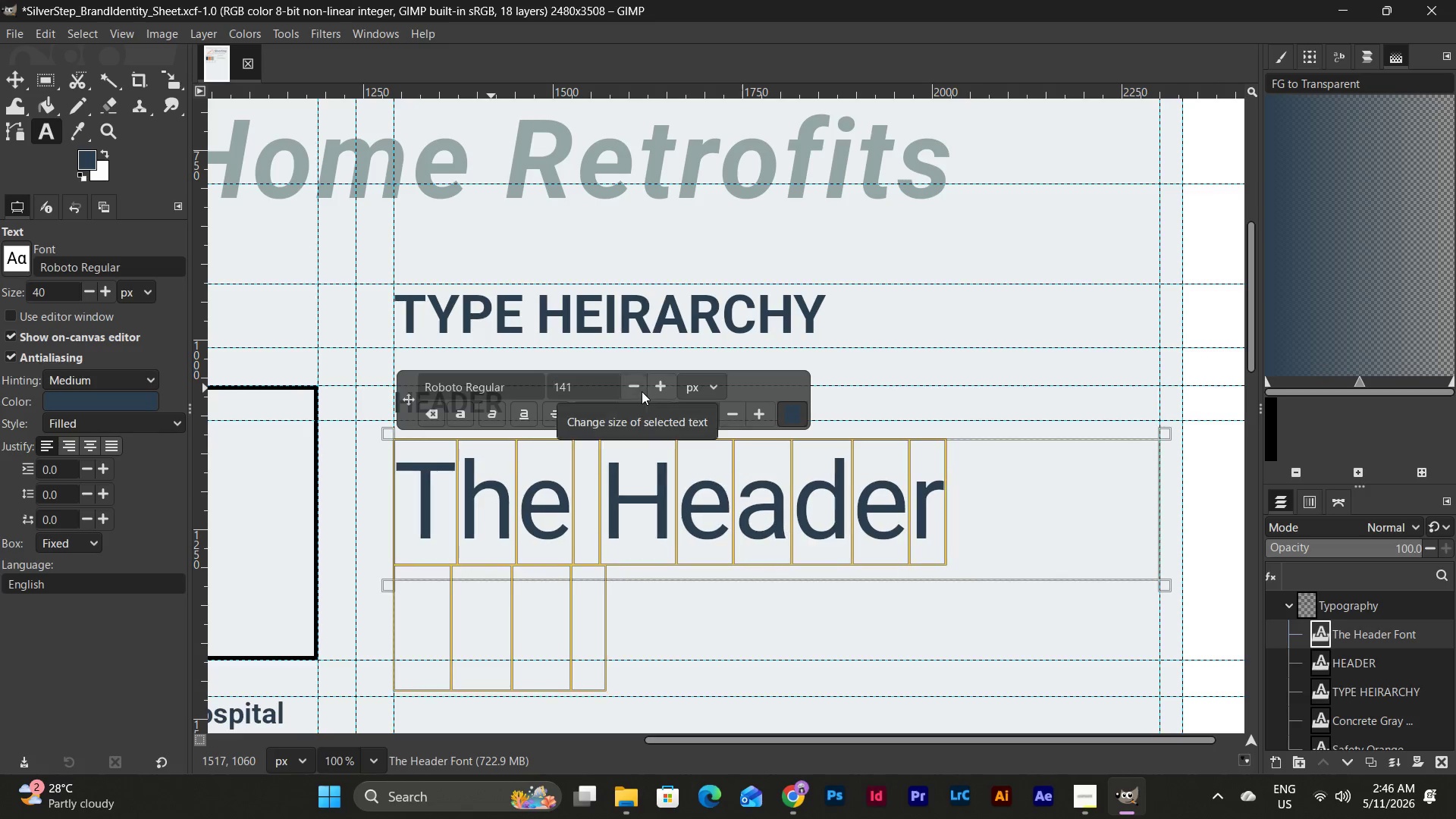 
triple_click([642, 391])
 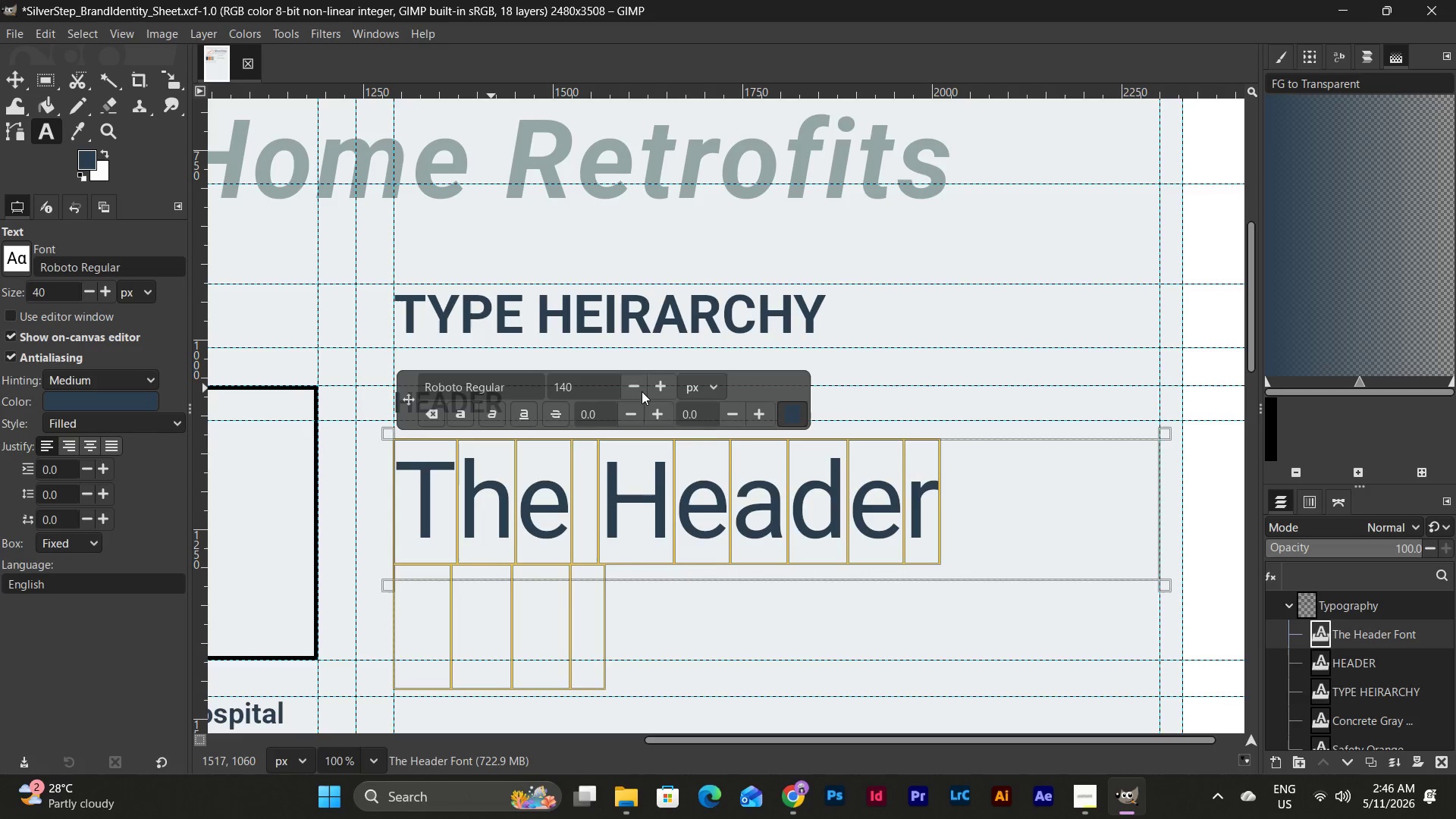 
triple_click([642, 391])
 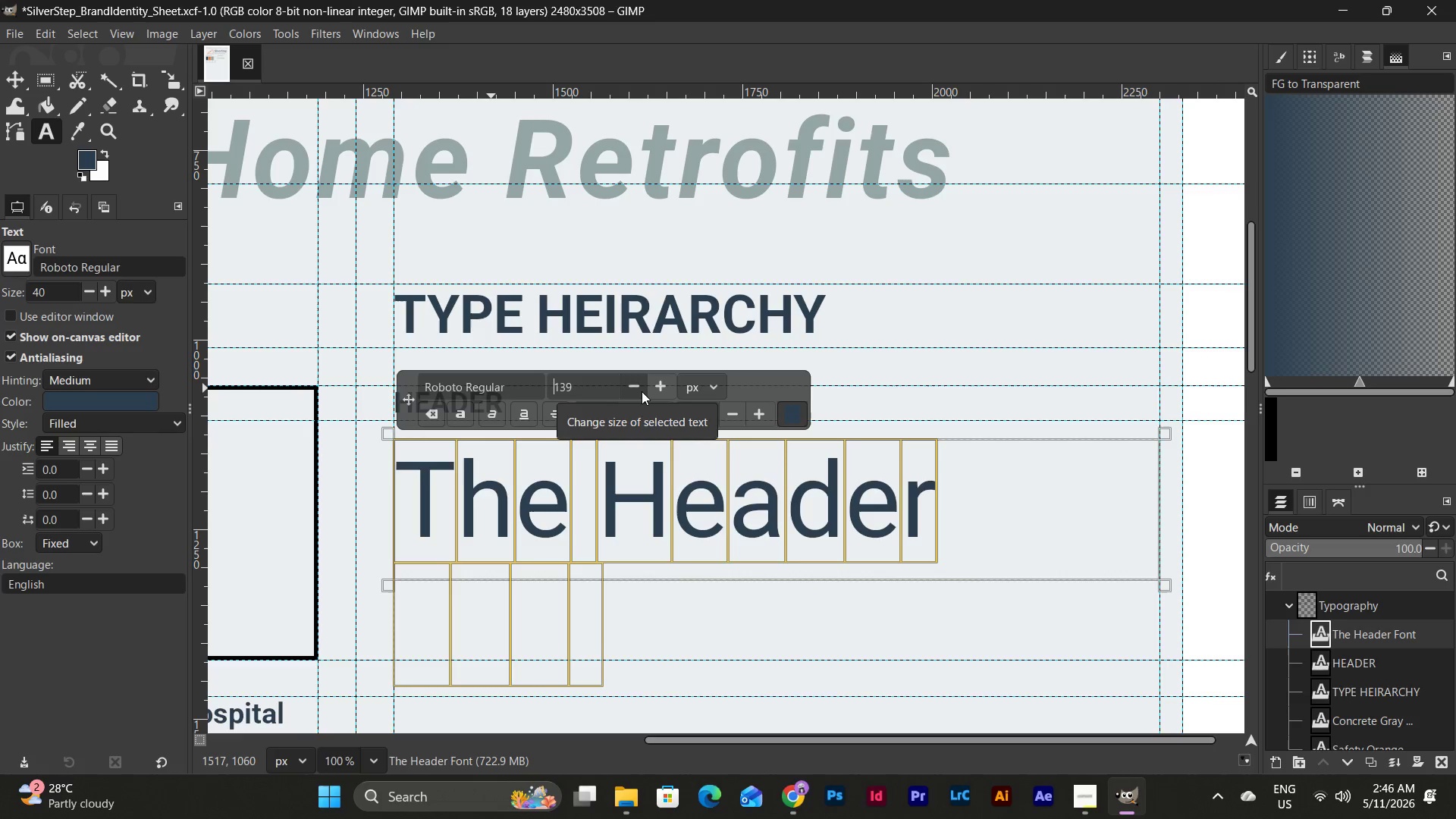 
triple_click([642, 391])
 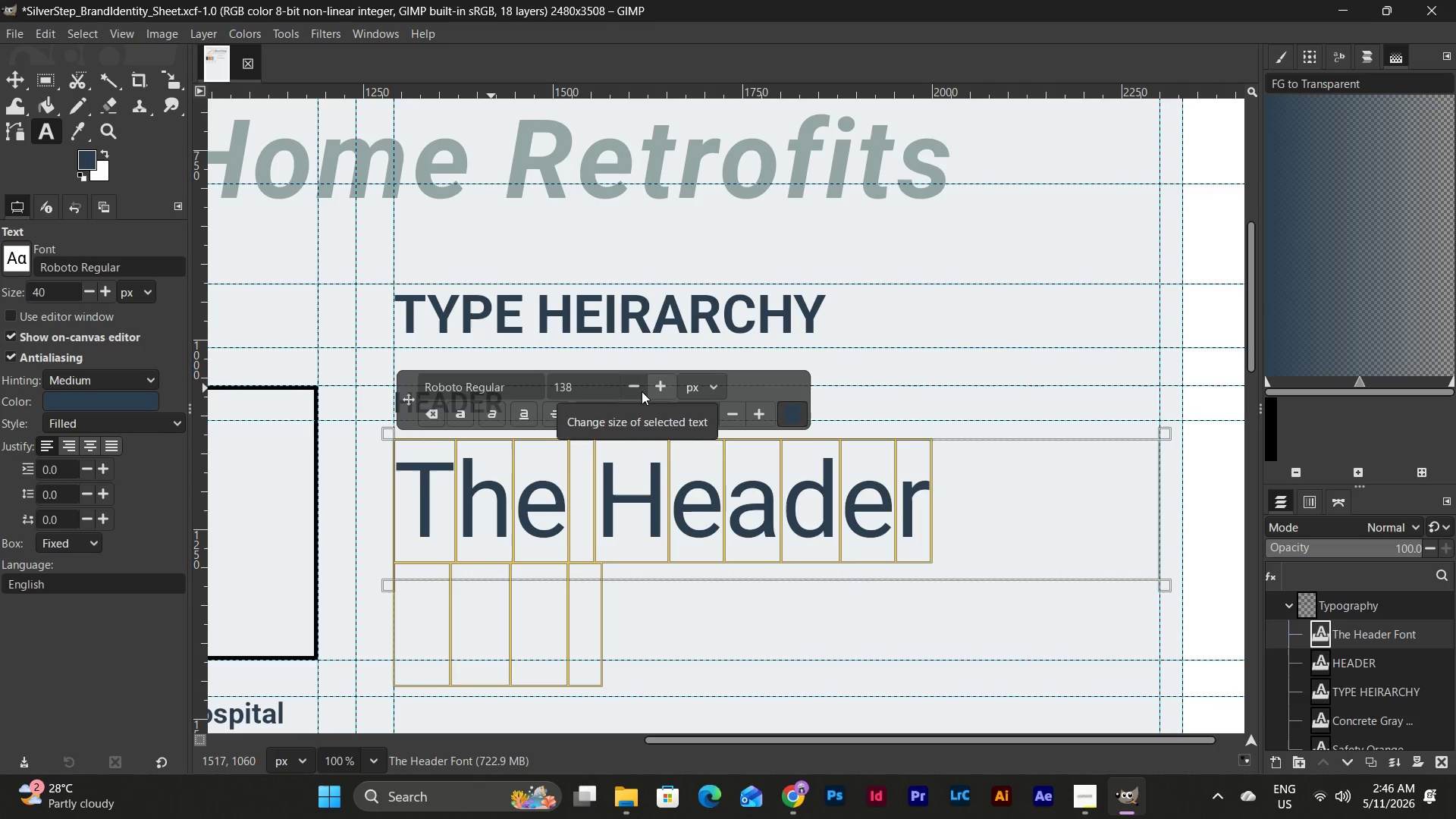 
triple_click([642, 391])
 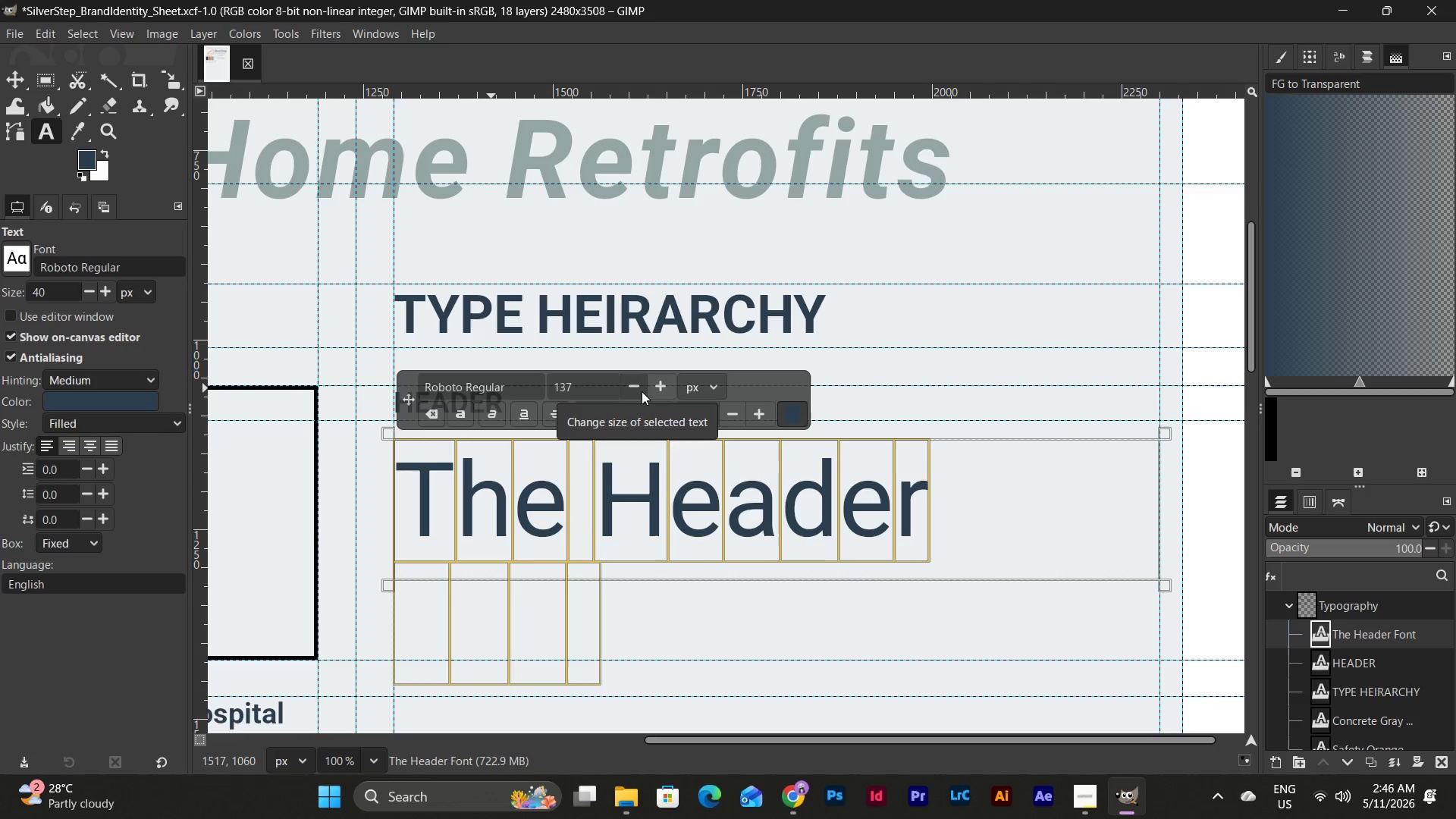 
triple_click([642, 391])
 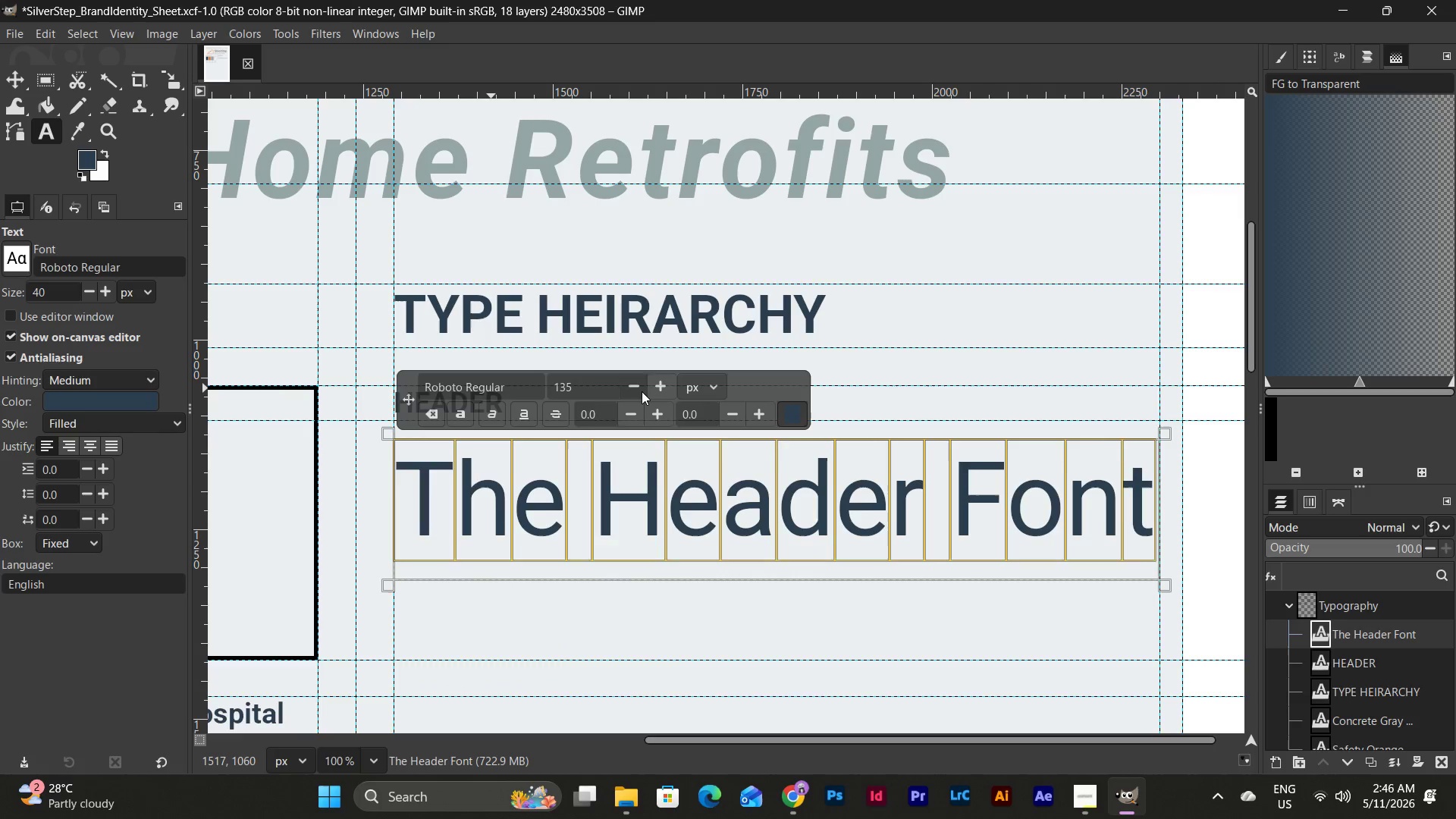 
double_click([642, 391])
 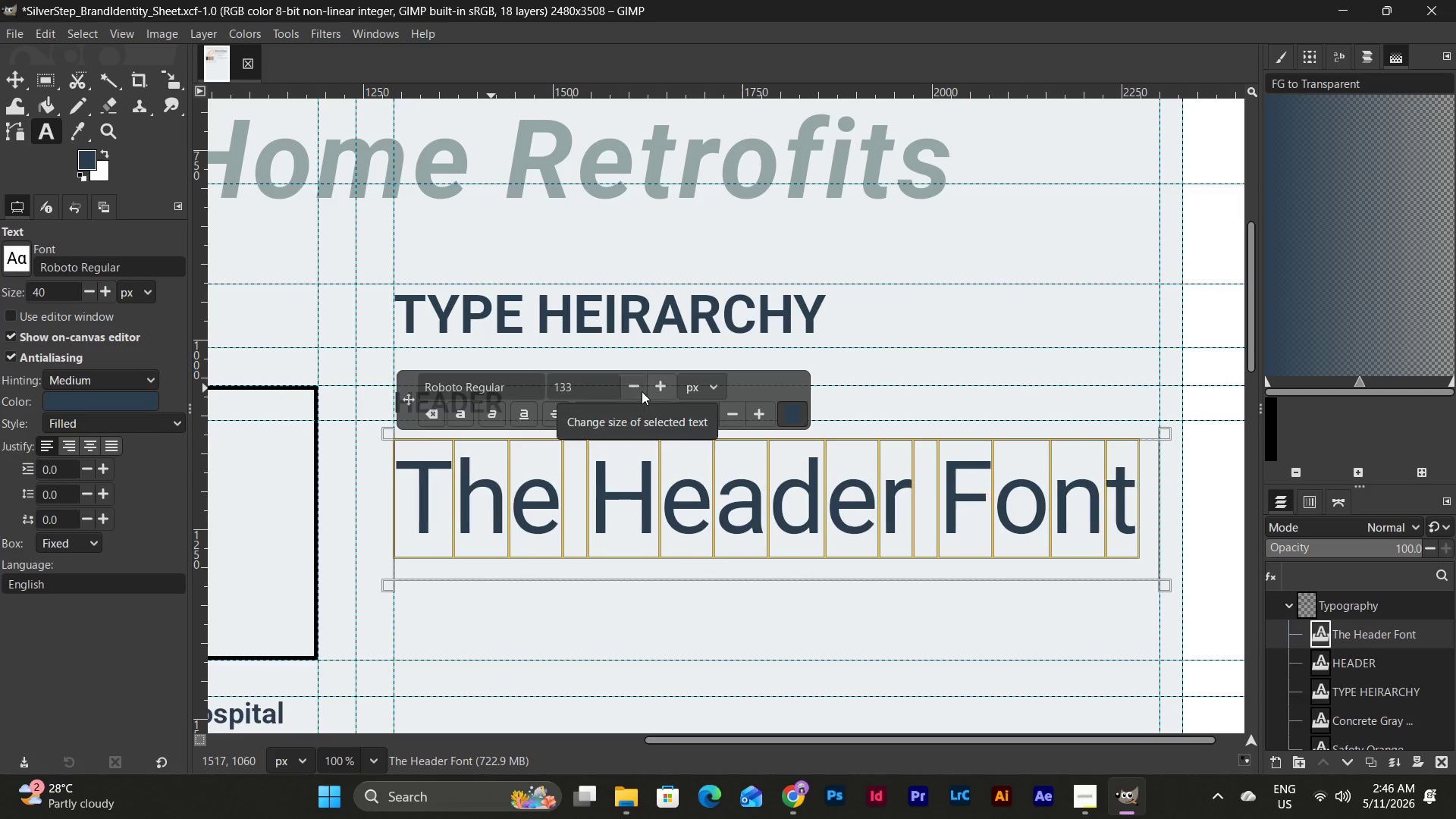 
double_click([642, 391])
 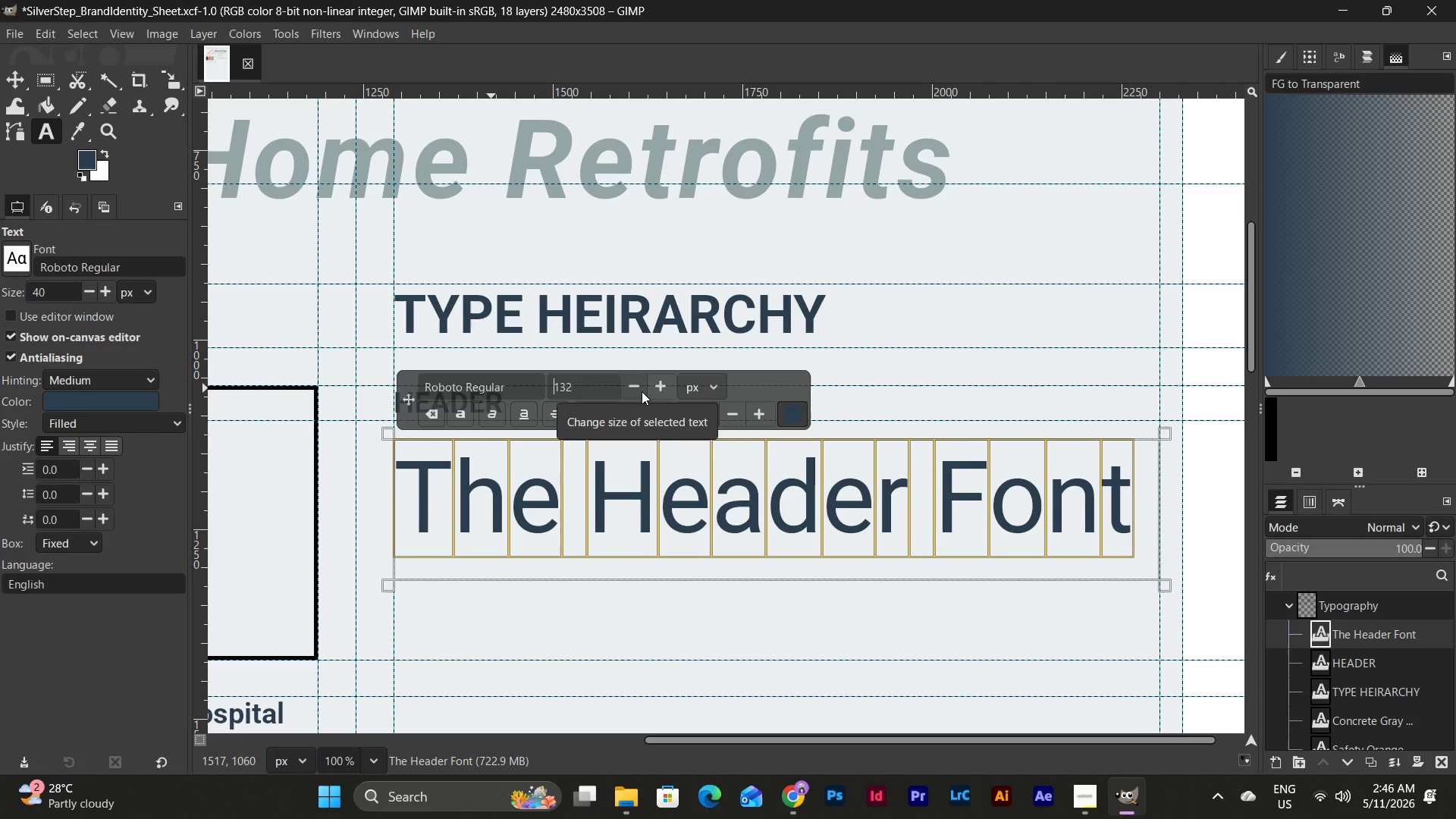 
triple_click([642, 391])
 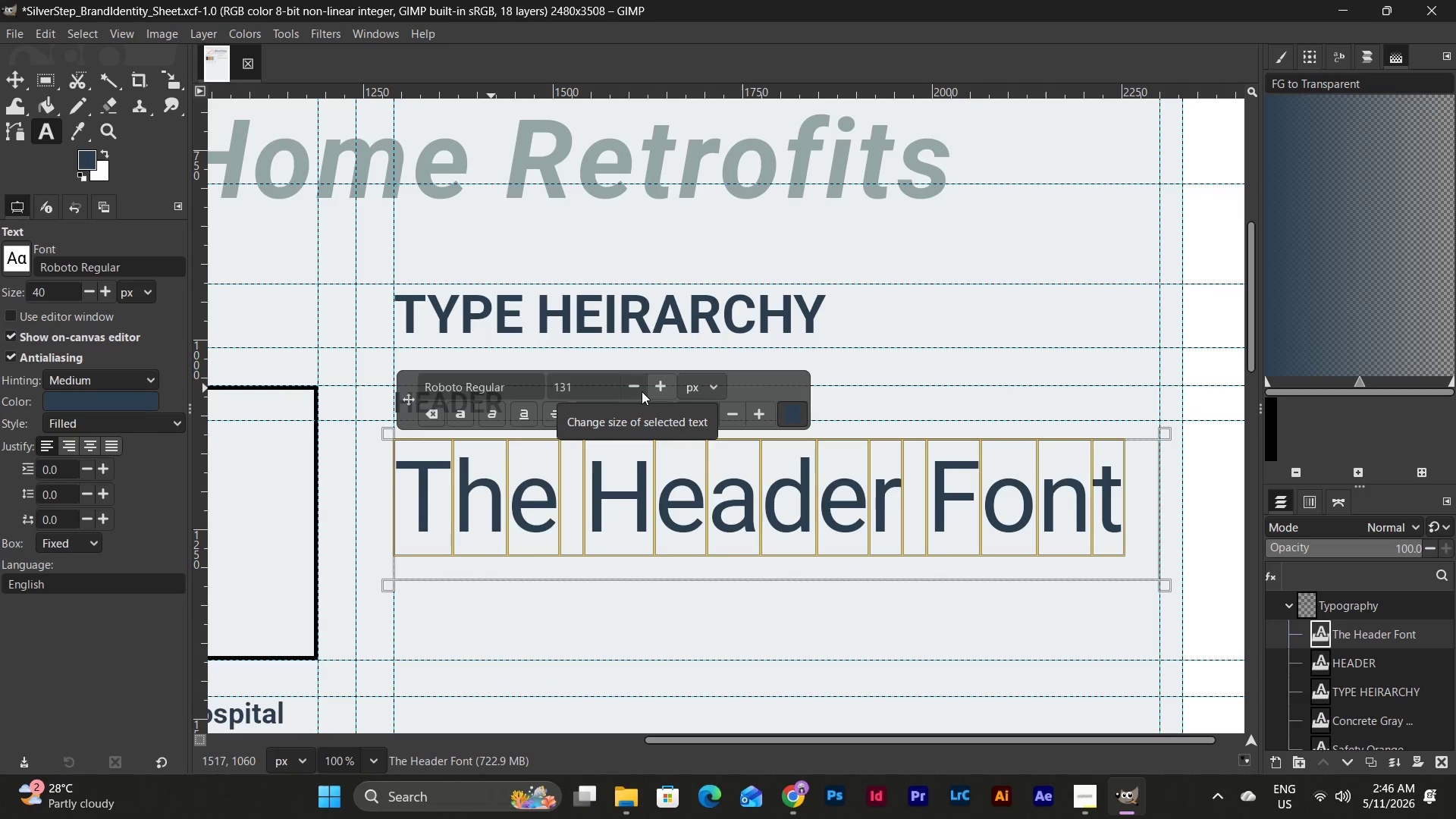 
triple_click([642, 391])
 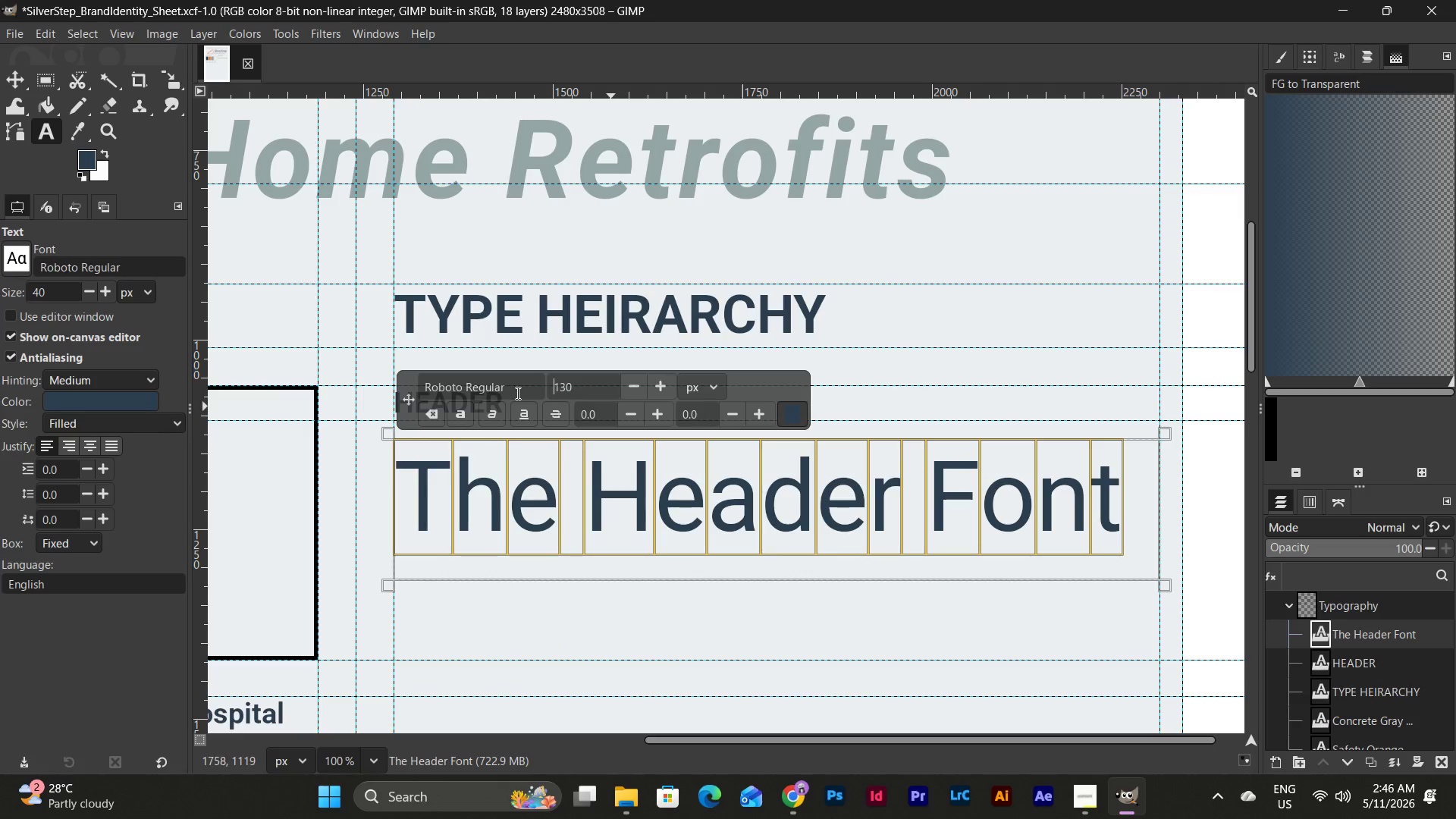 
left_click([468, 416])
 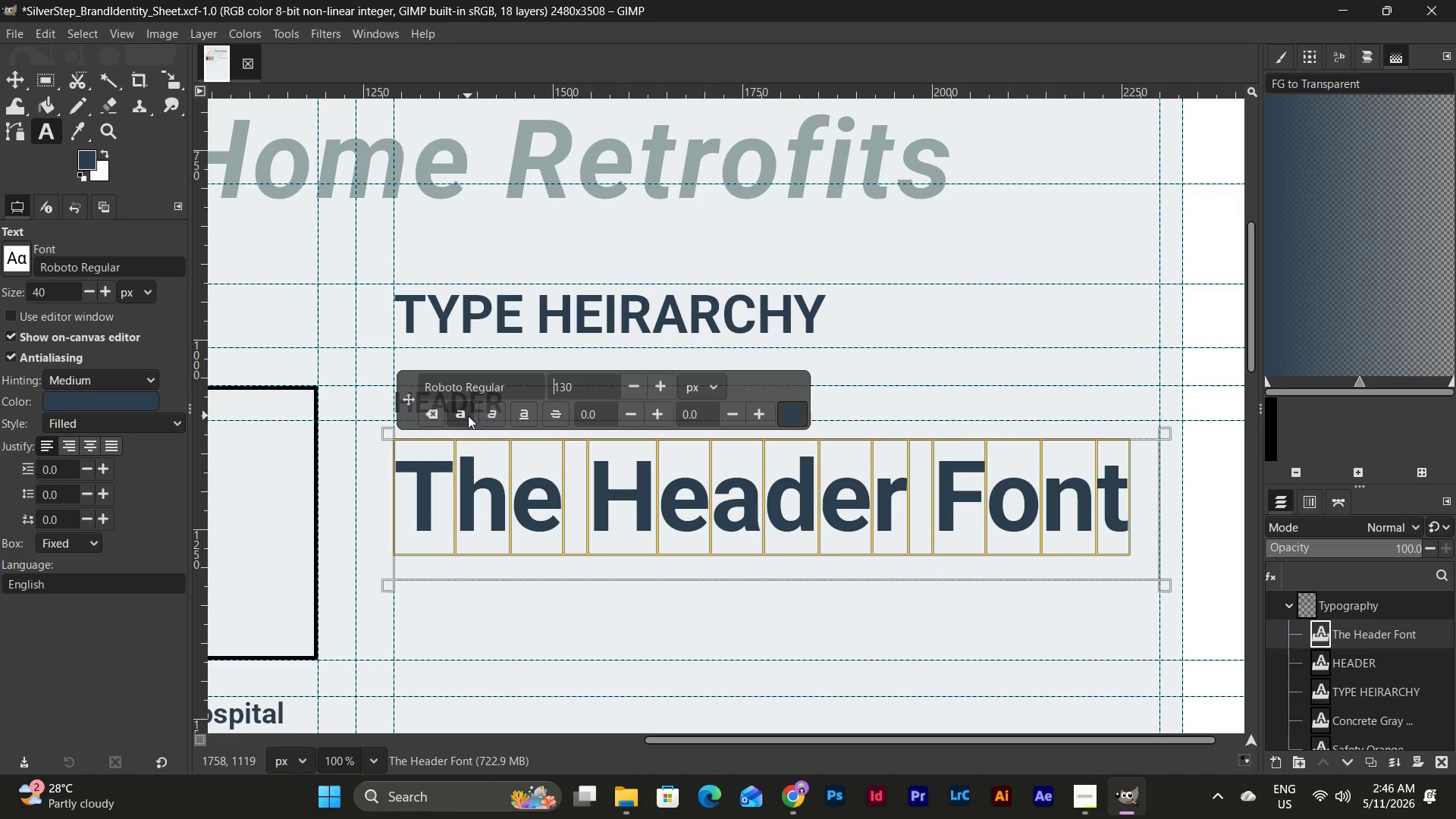 
mouse_move([694, 428])
 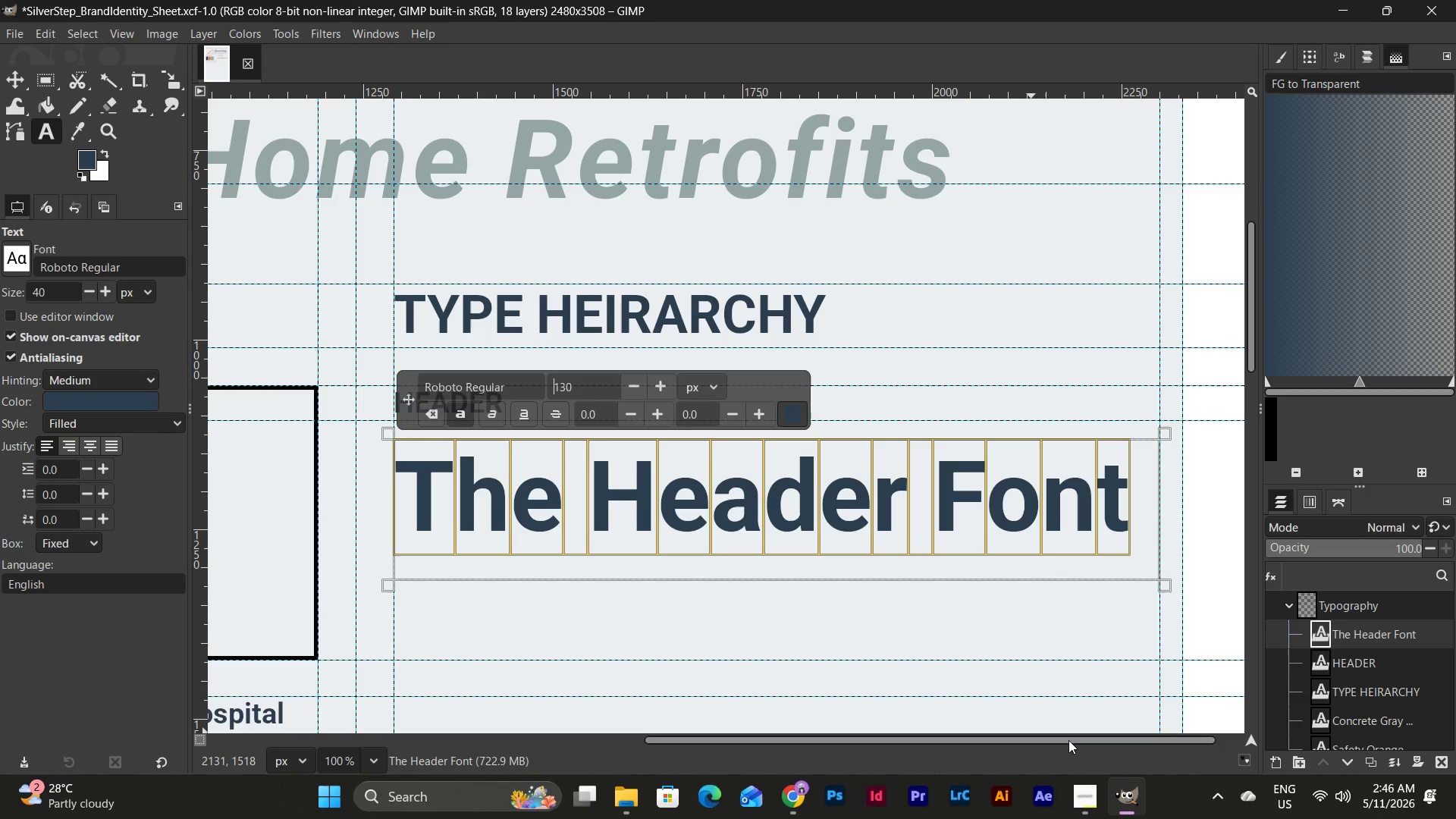 
left_click([1088, 782])